 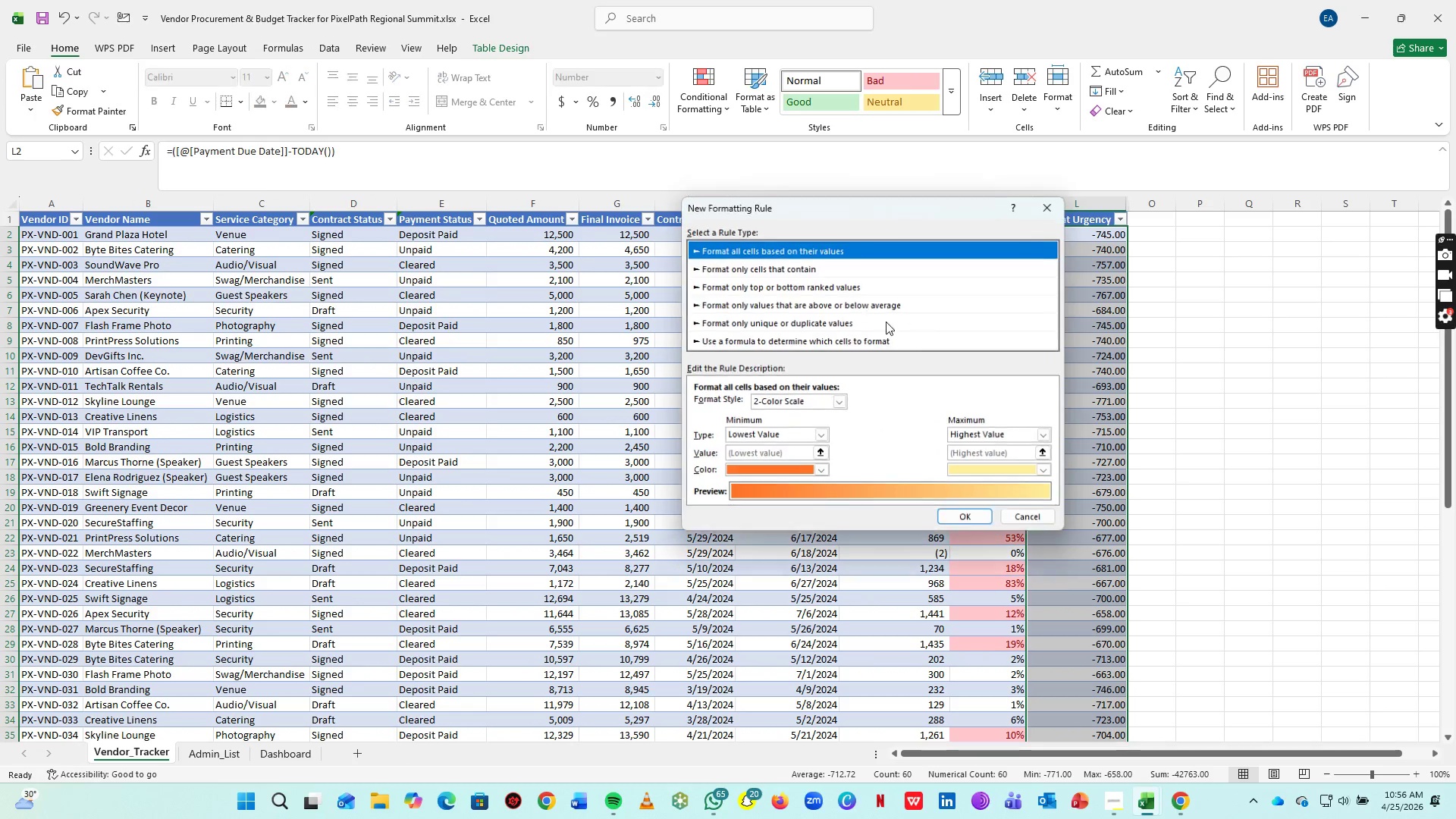 
left_click([783, 342])
 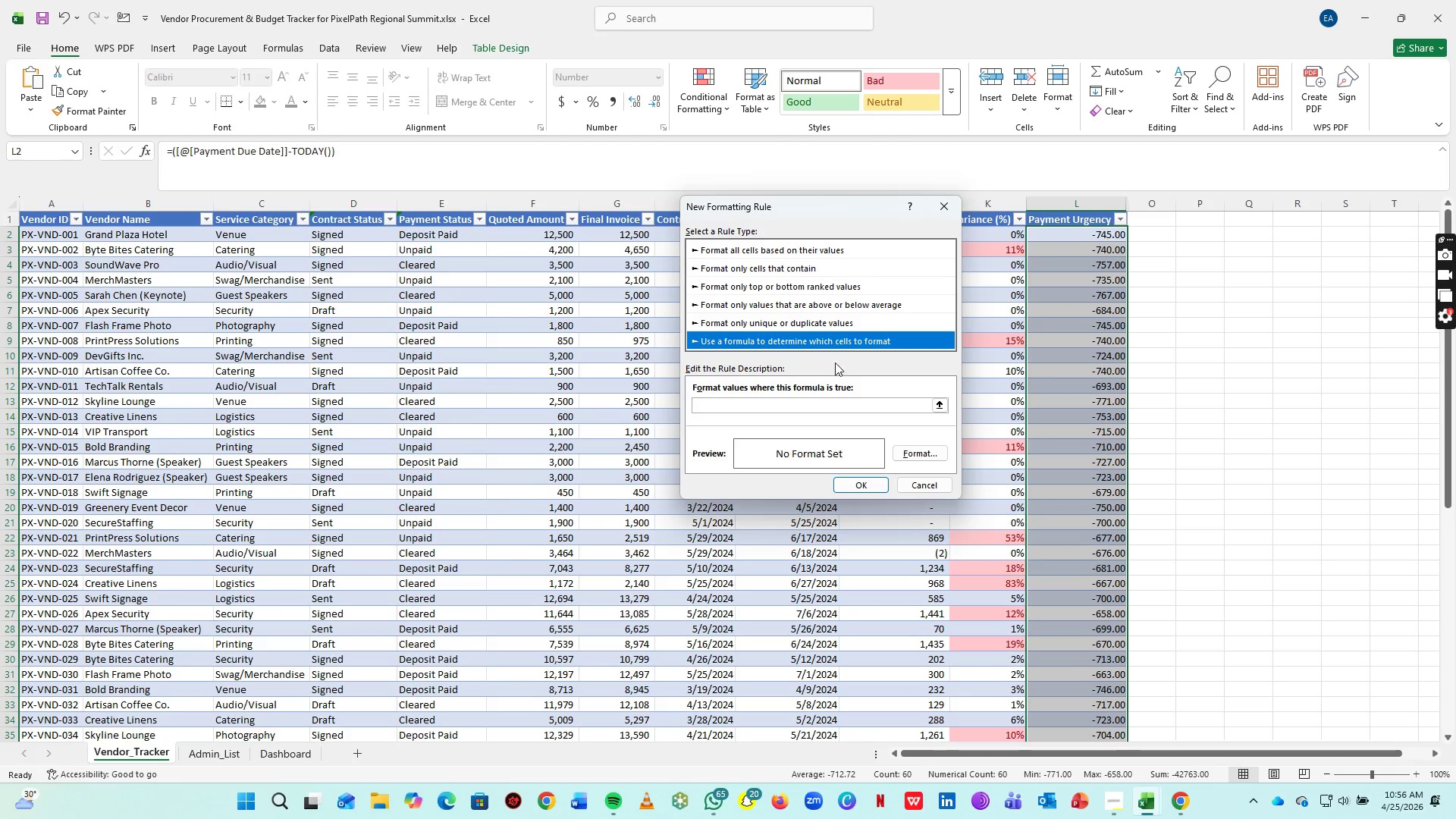 
left_click([781, 407])
 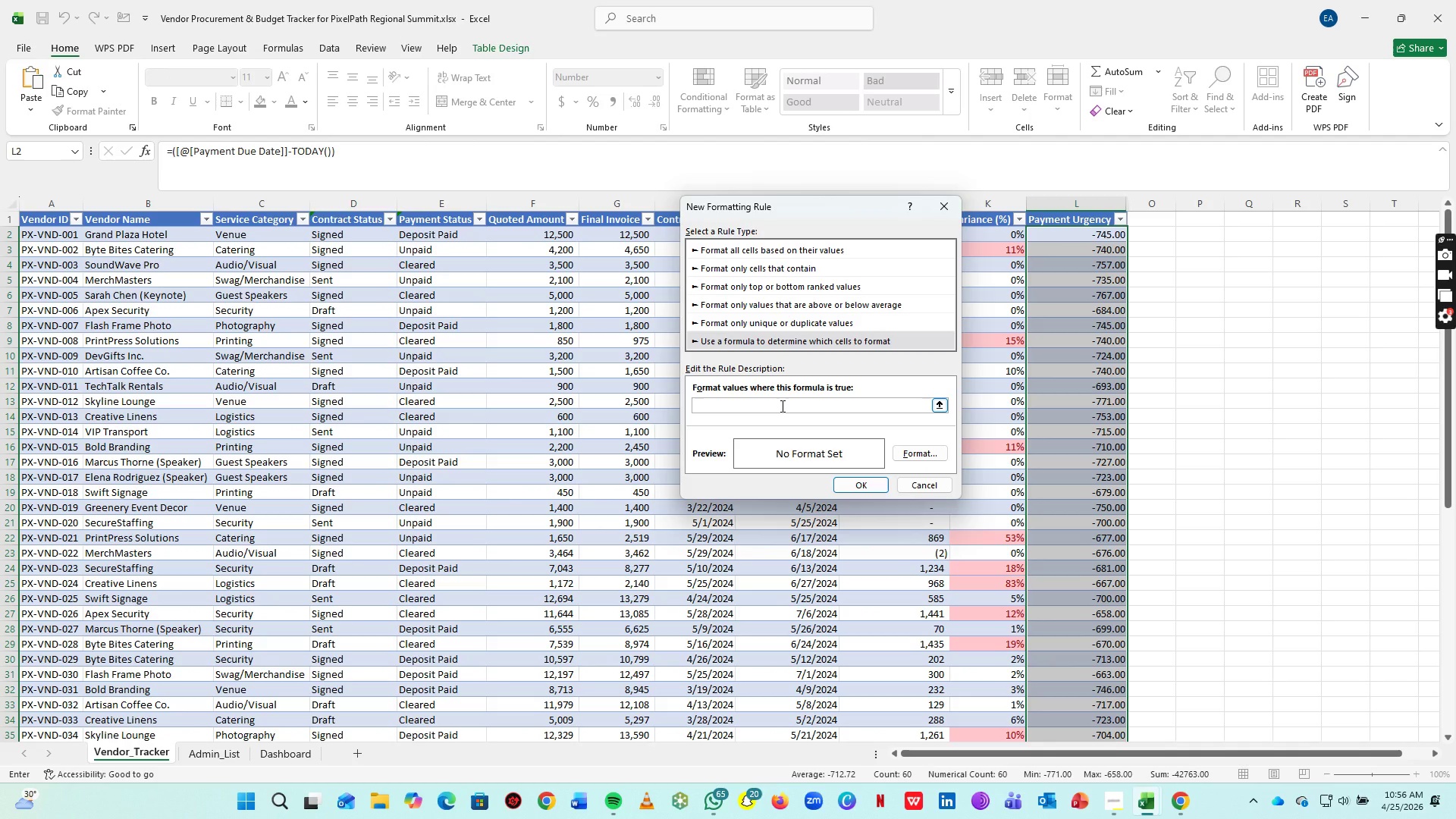 
type(=AN)
 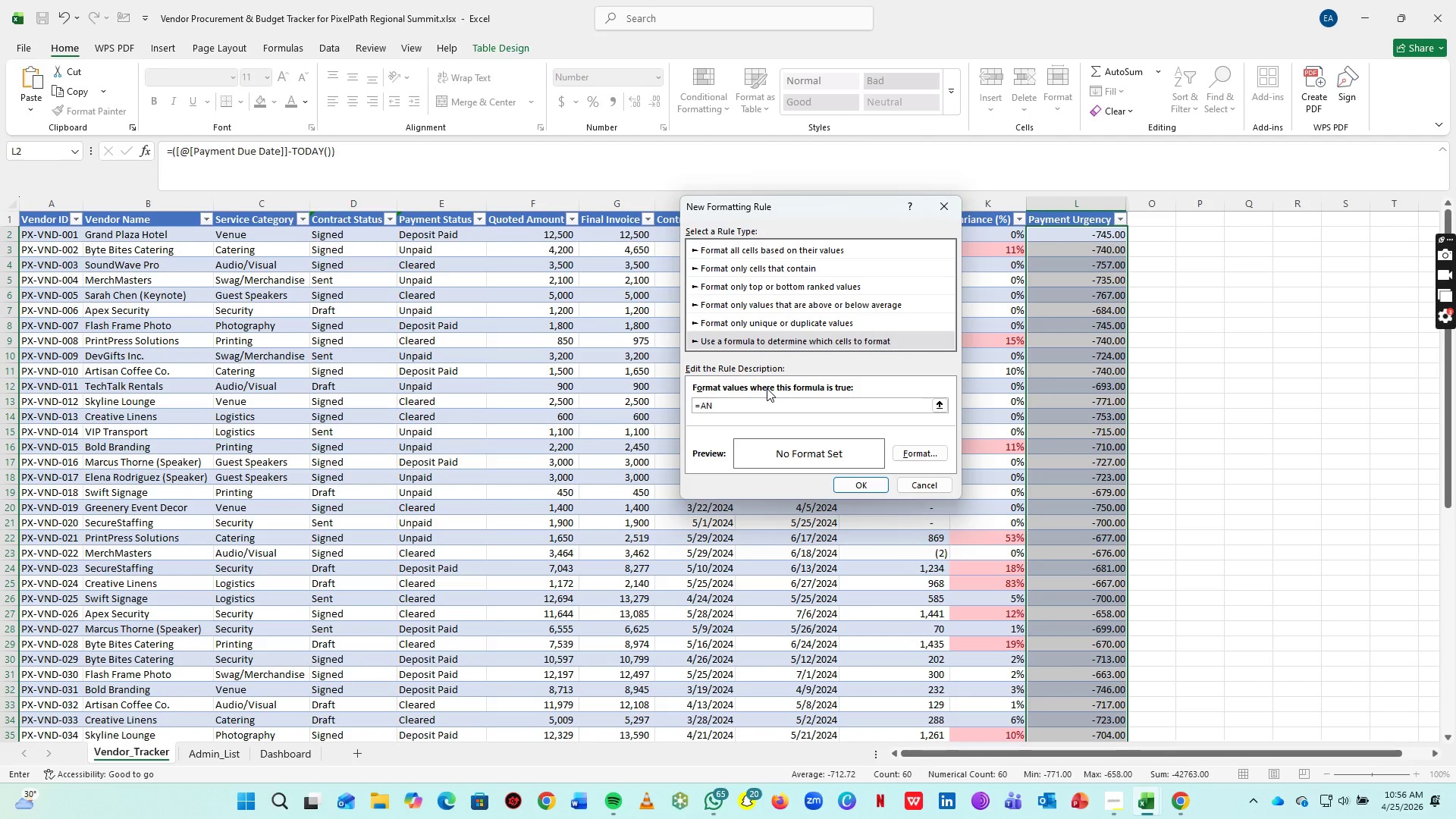 
key(D)
 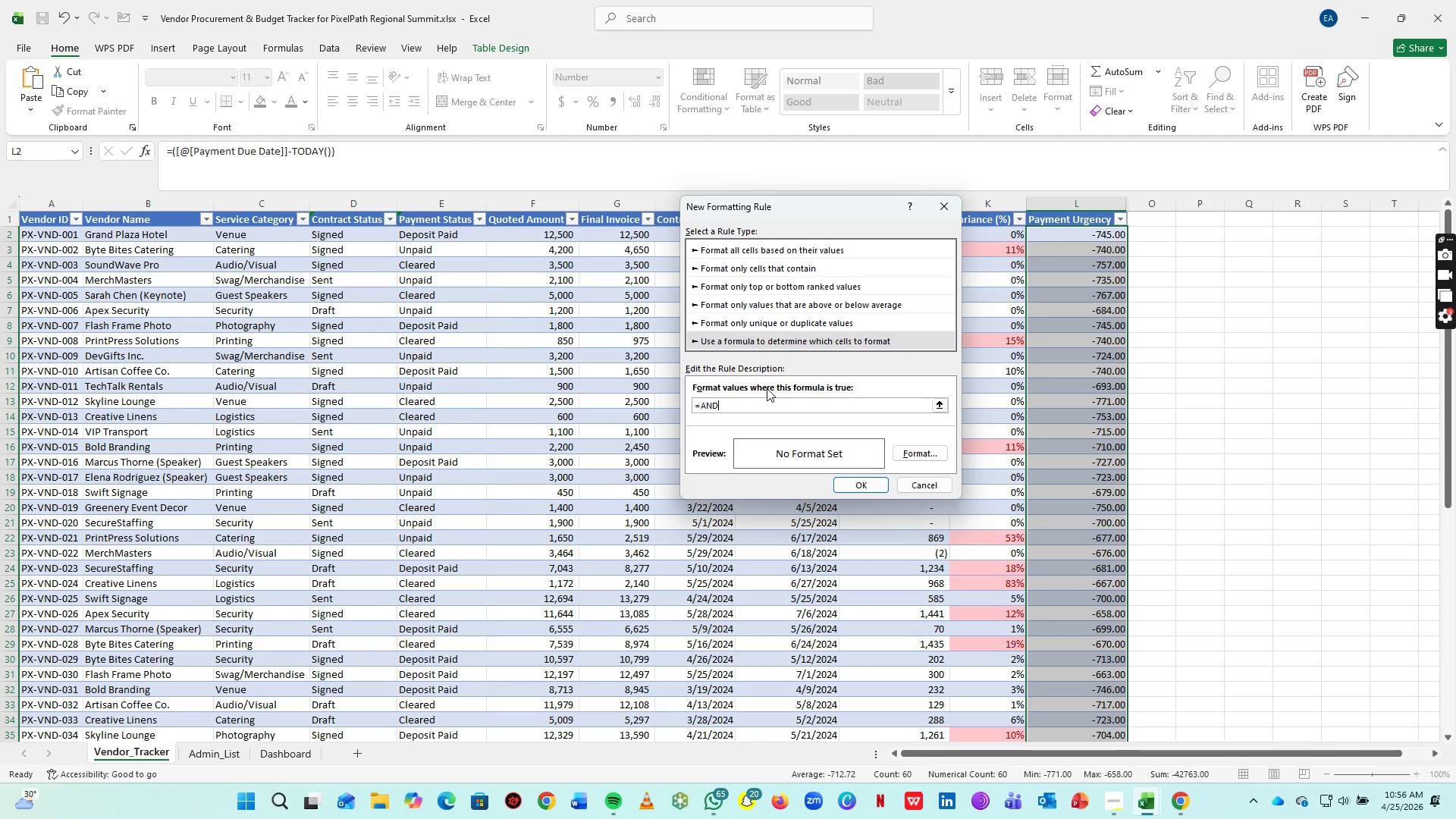 
key(Enter)
 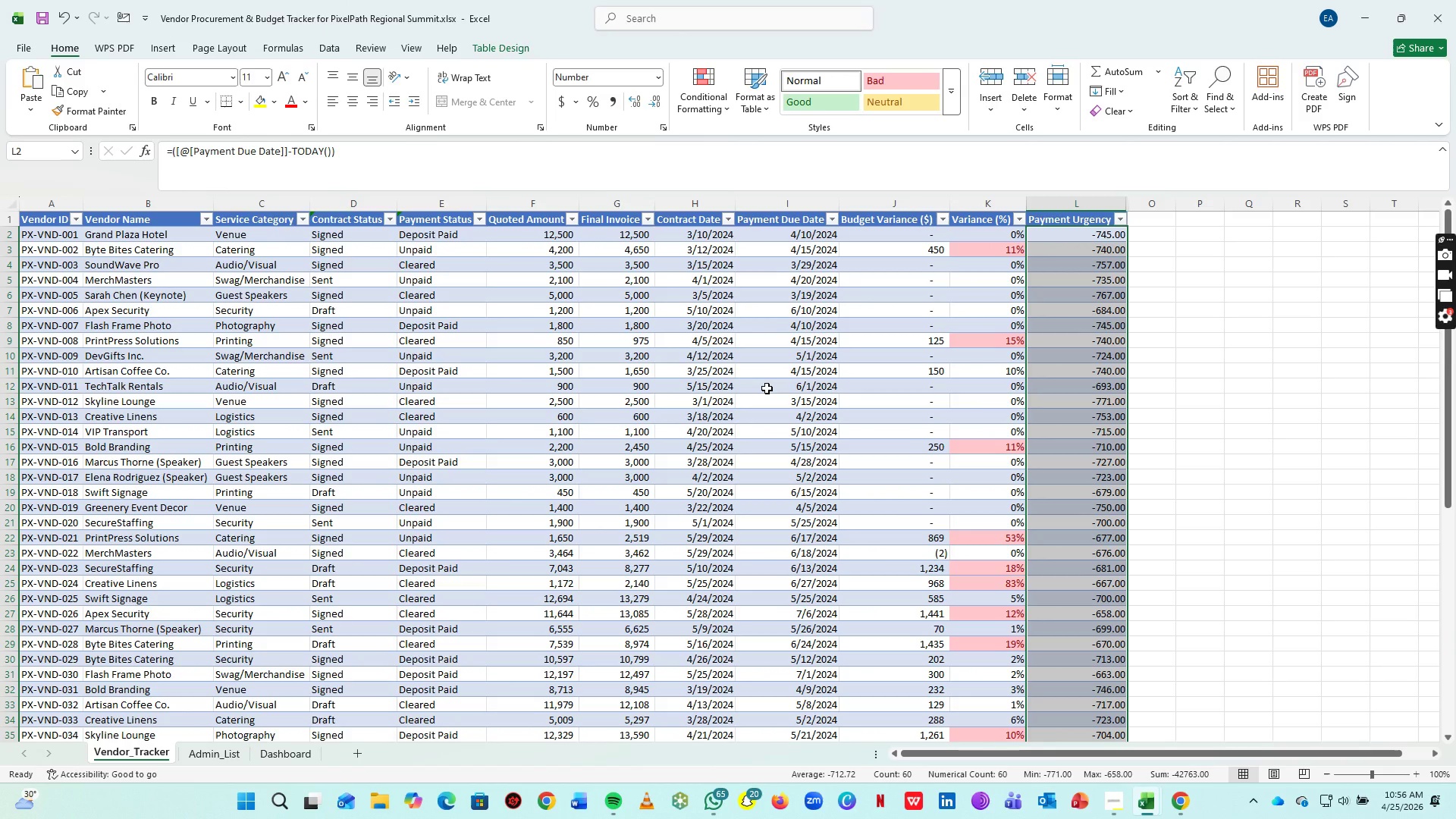 
hold_key(key=ShiftRight, duration=0.69)
 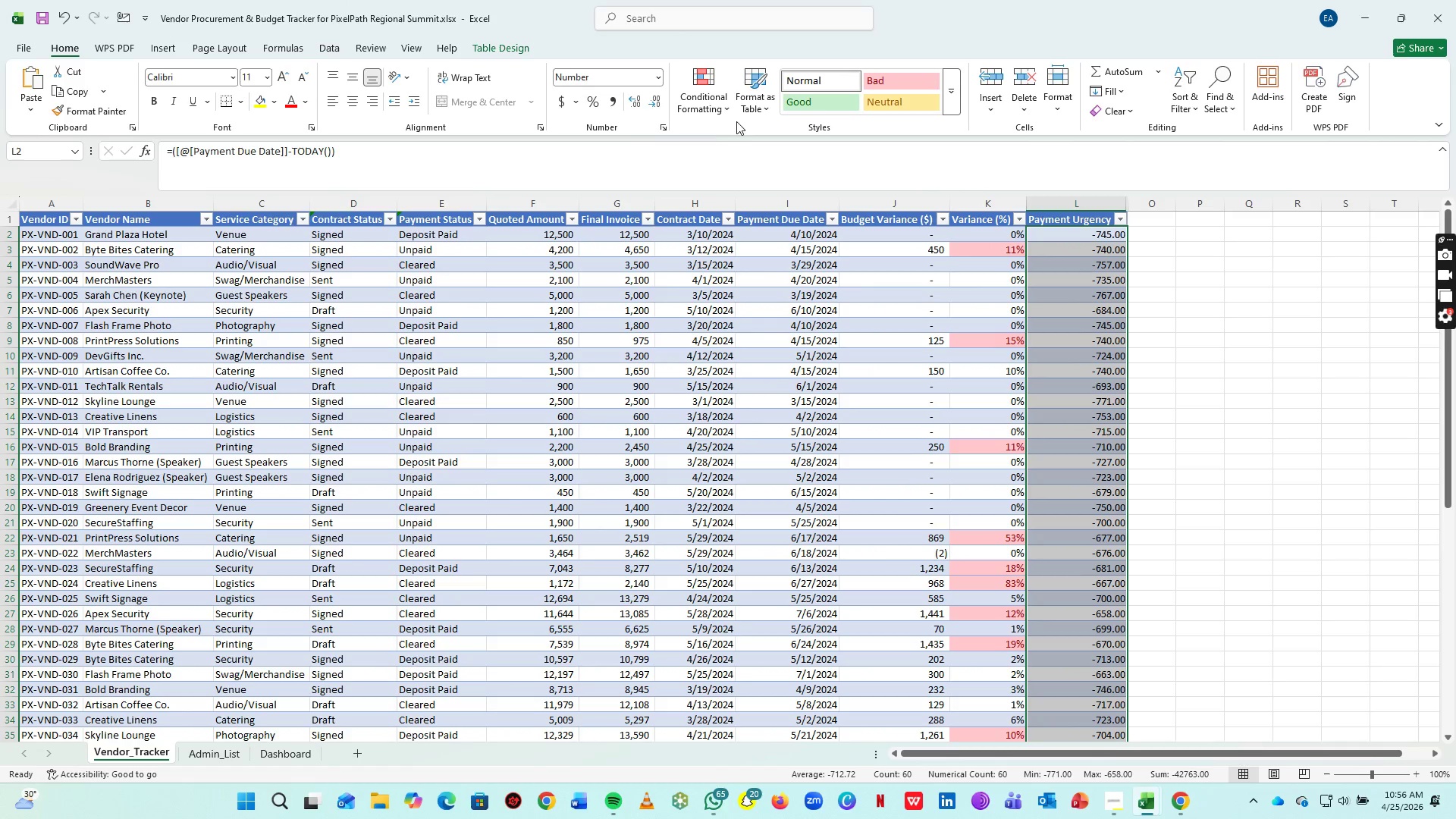 
left_click([717, 110])
 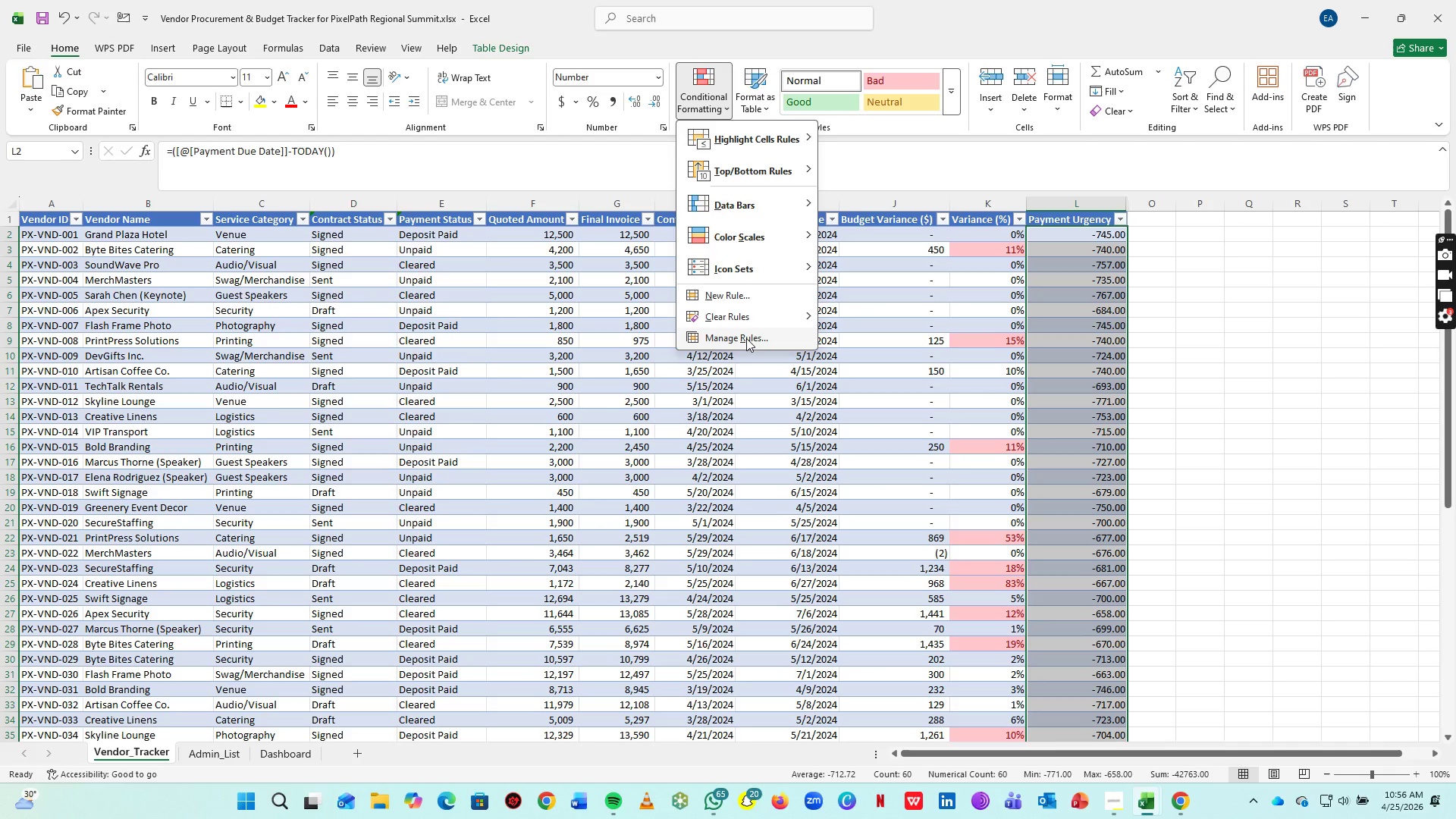 
left_click([746, 338])
 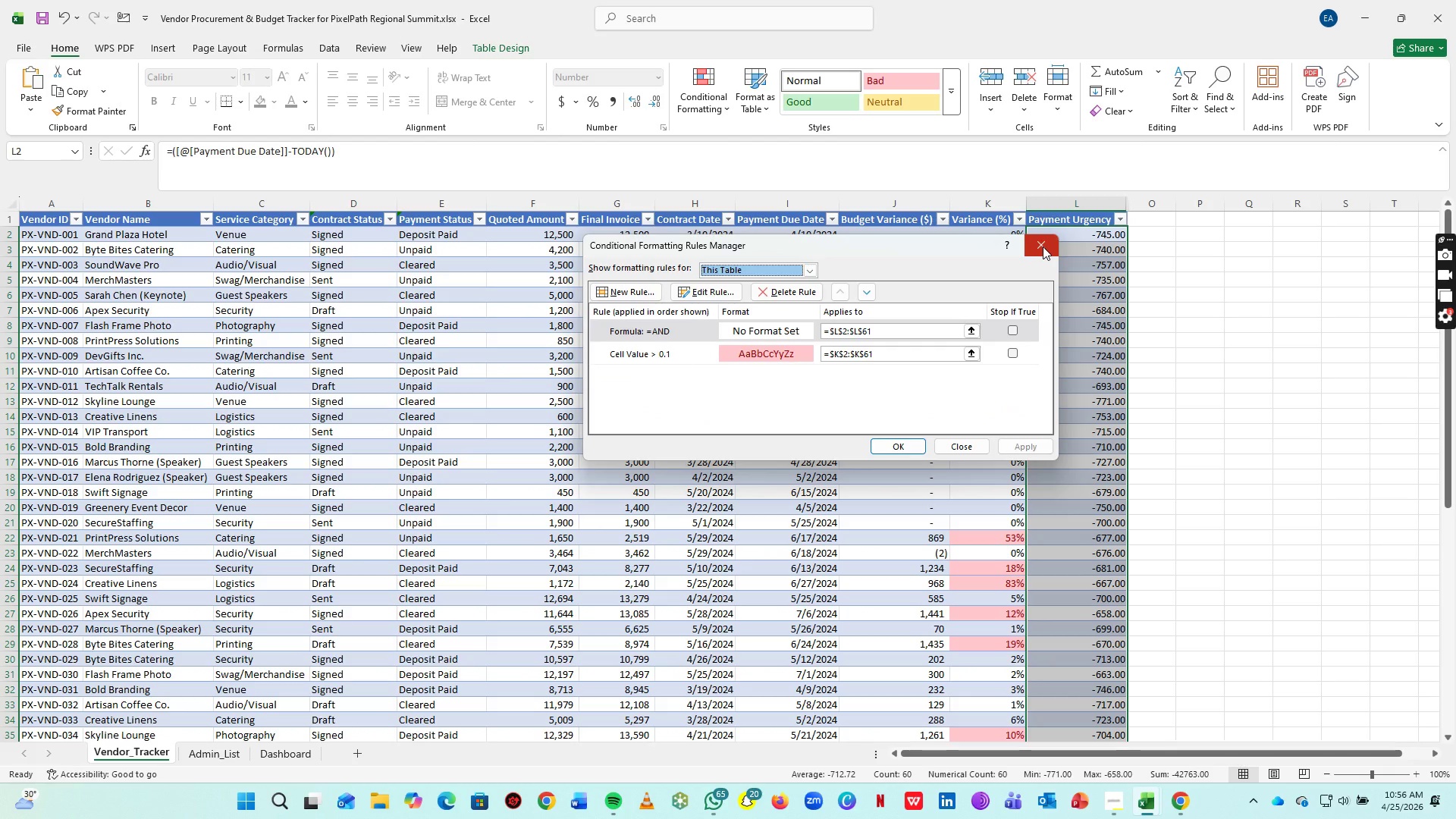 
wait(5.67)
 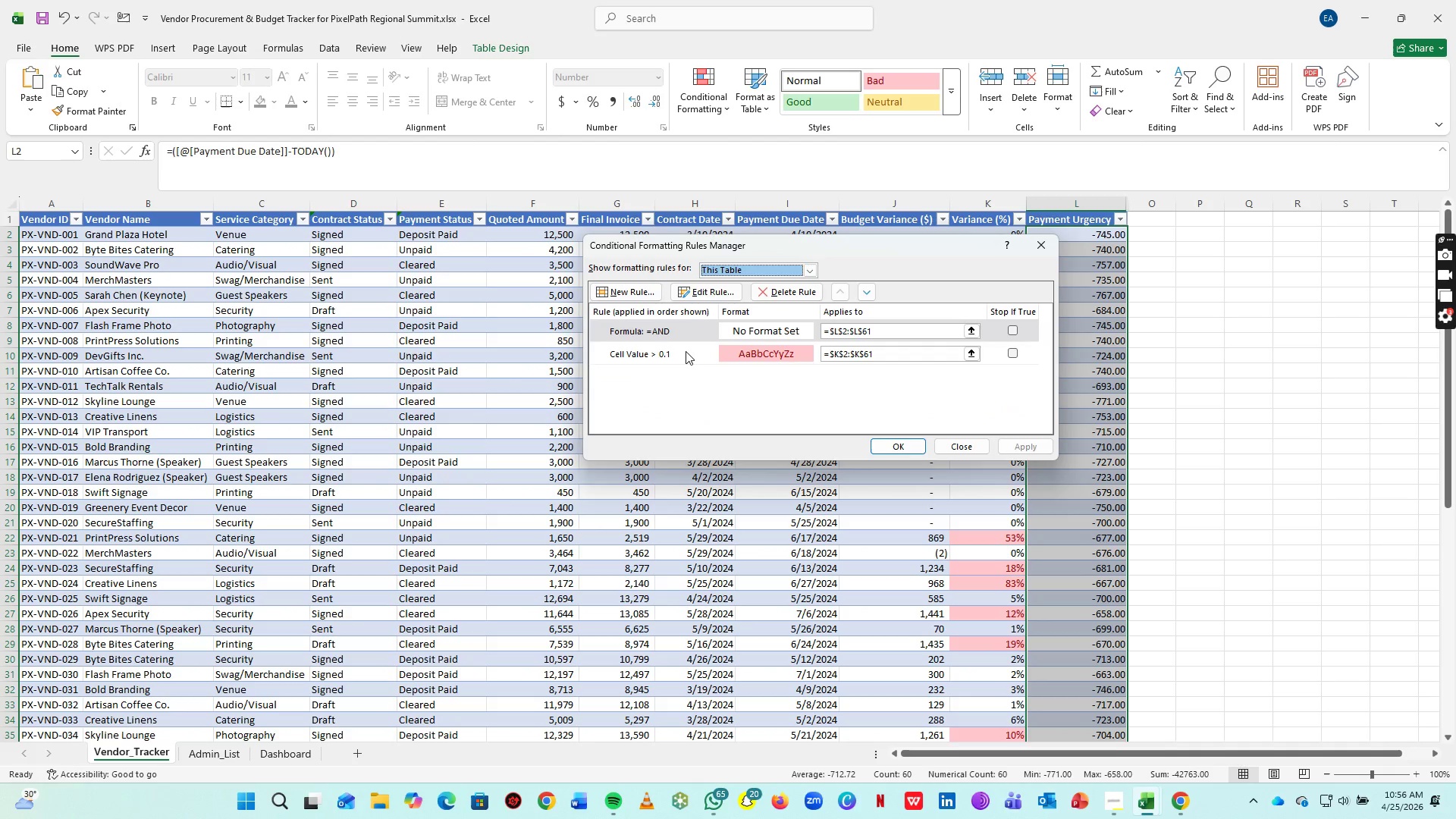 
left_click([953, 447])
 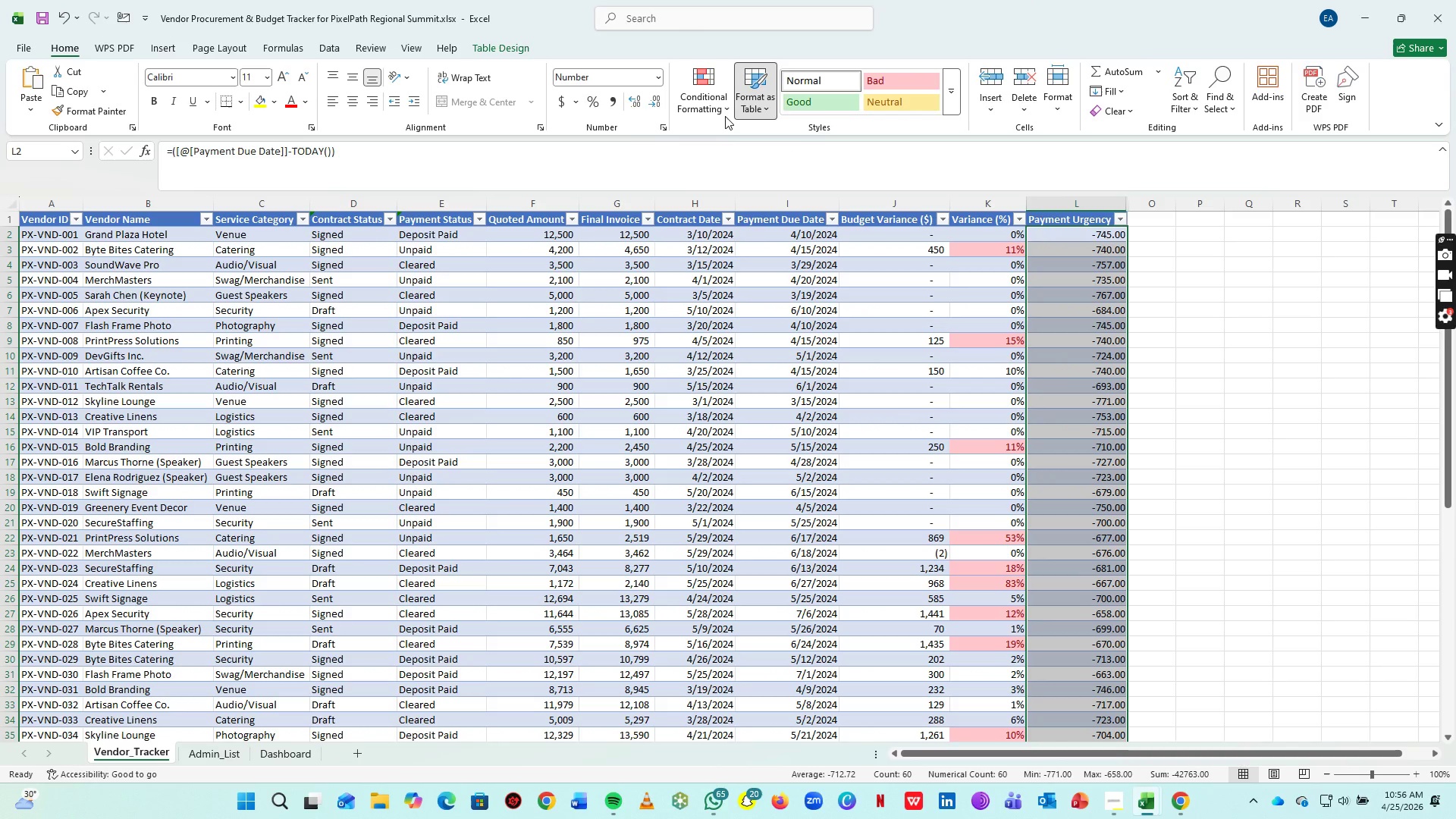 
double_click([724, 116])
 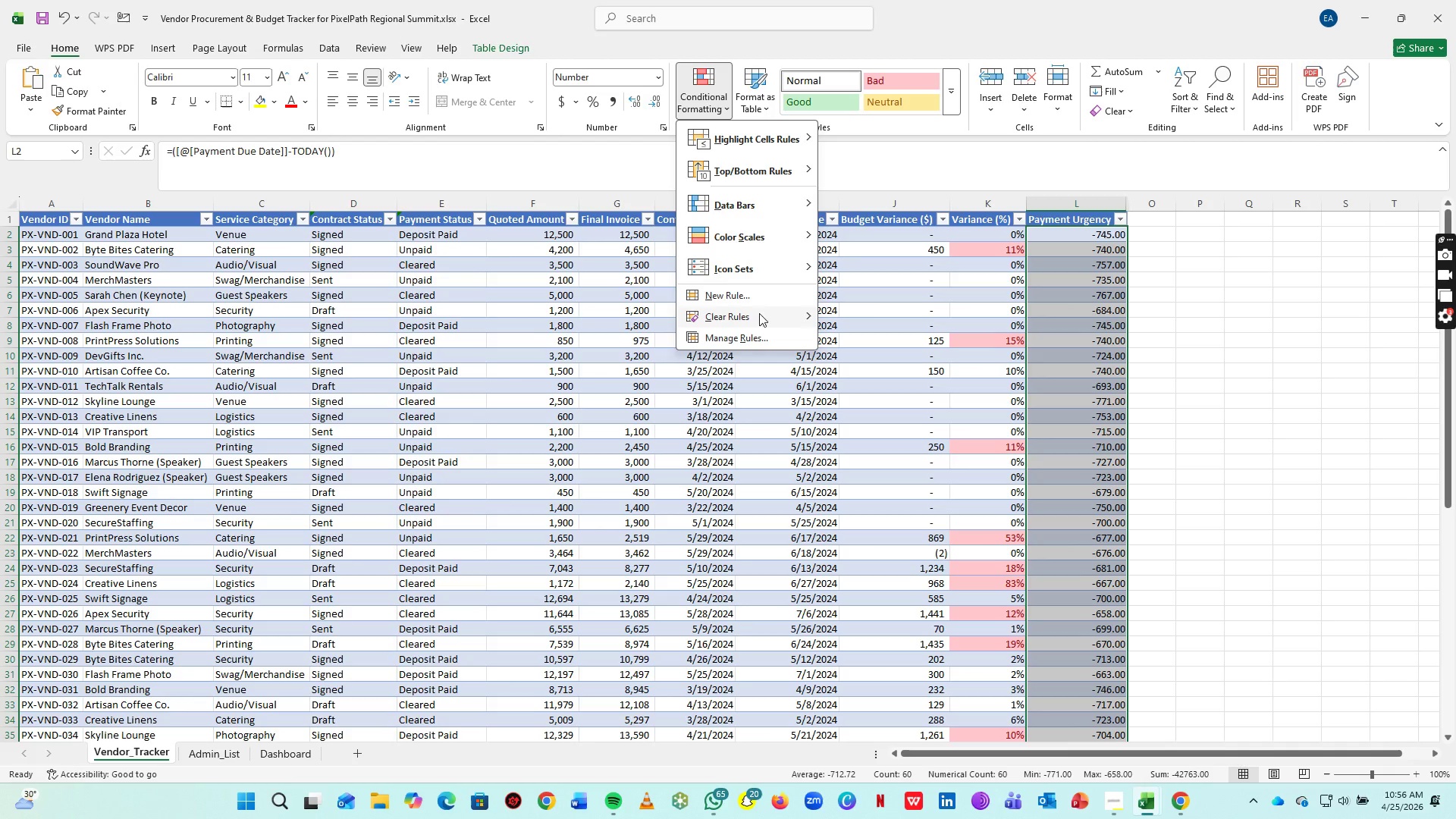 
left_click([760, 301])
 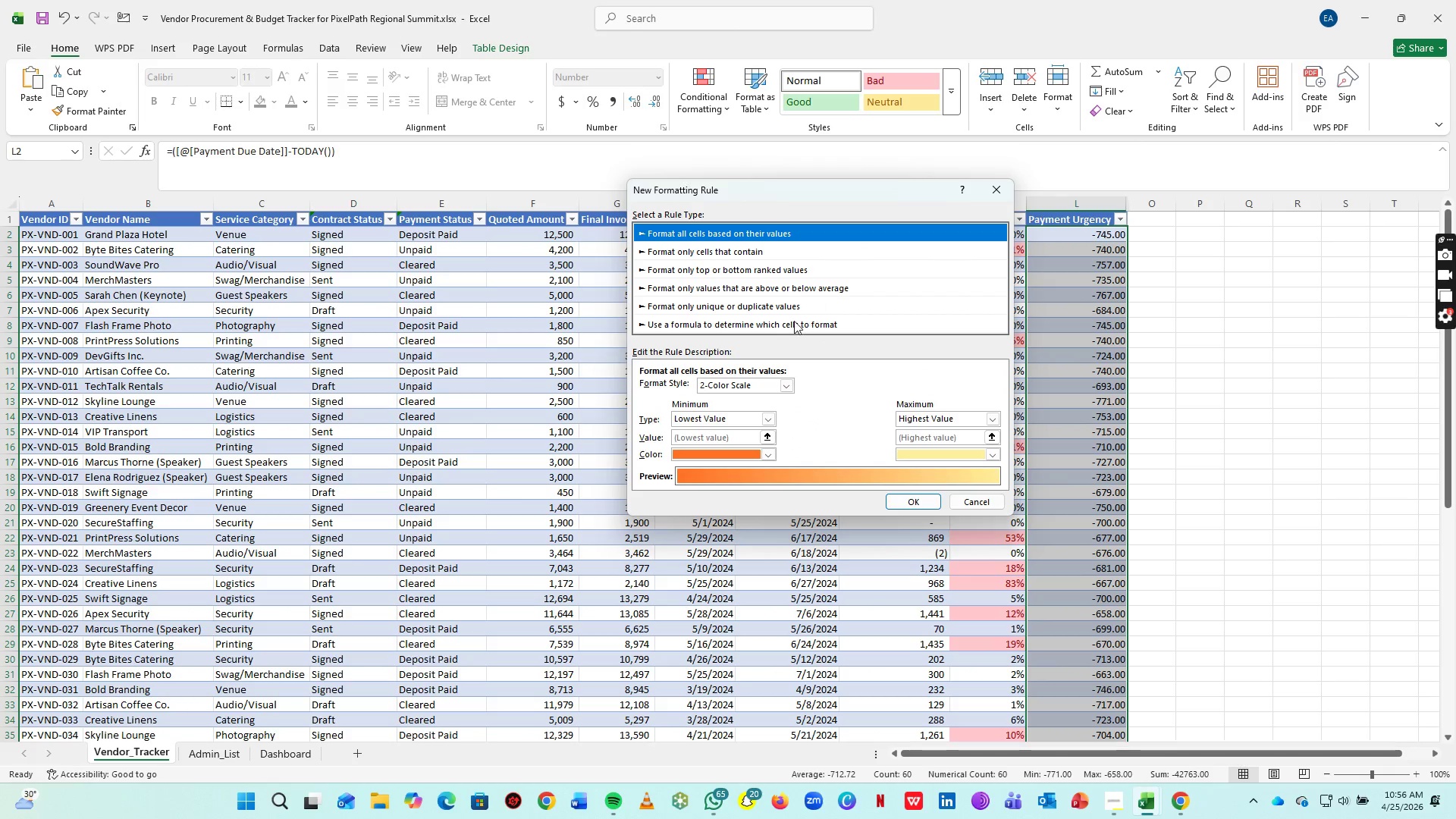 
left_click([793, 321])
 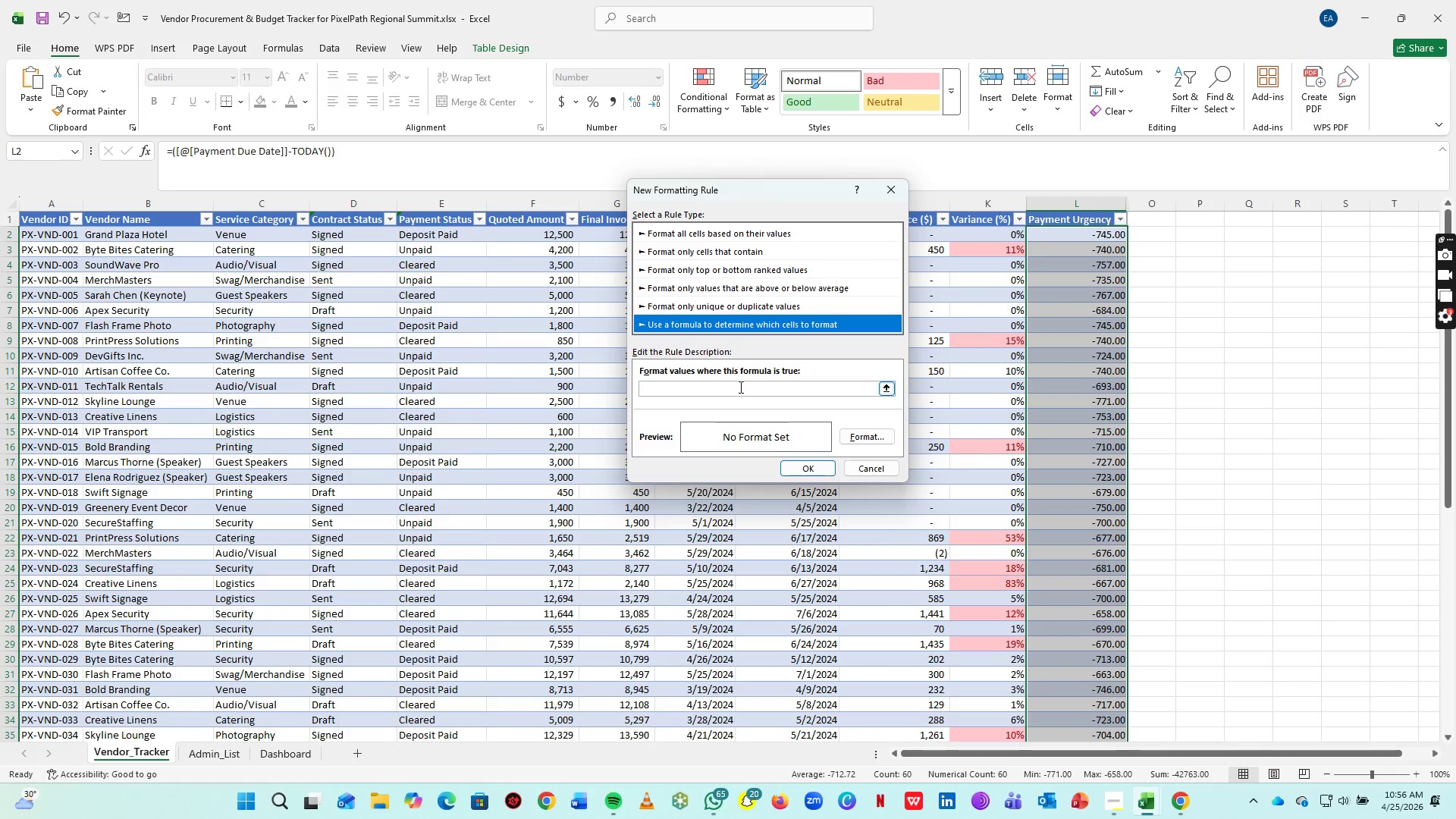 
left_click([739, 387])
 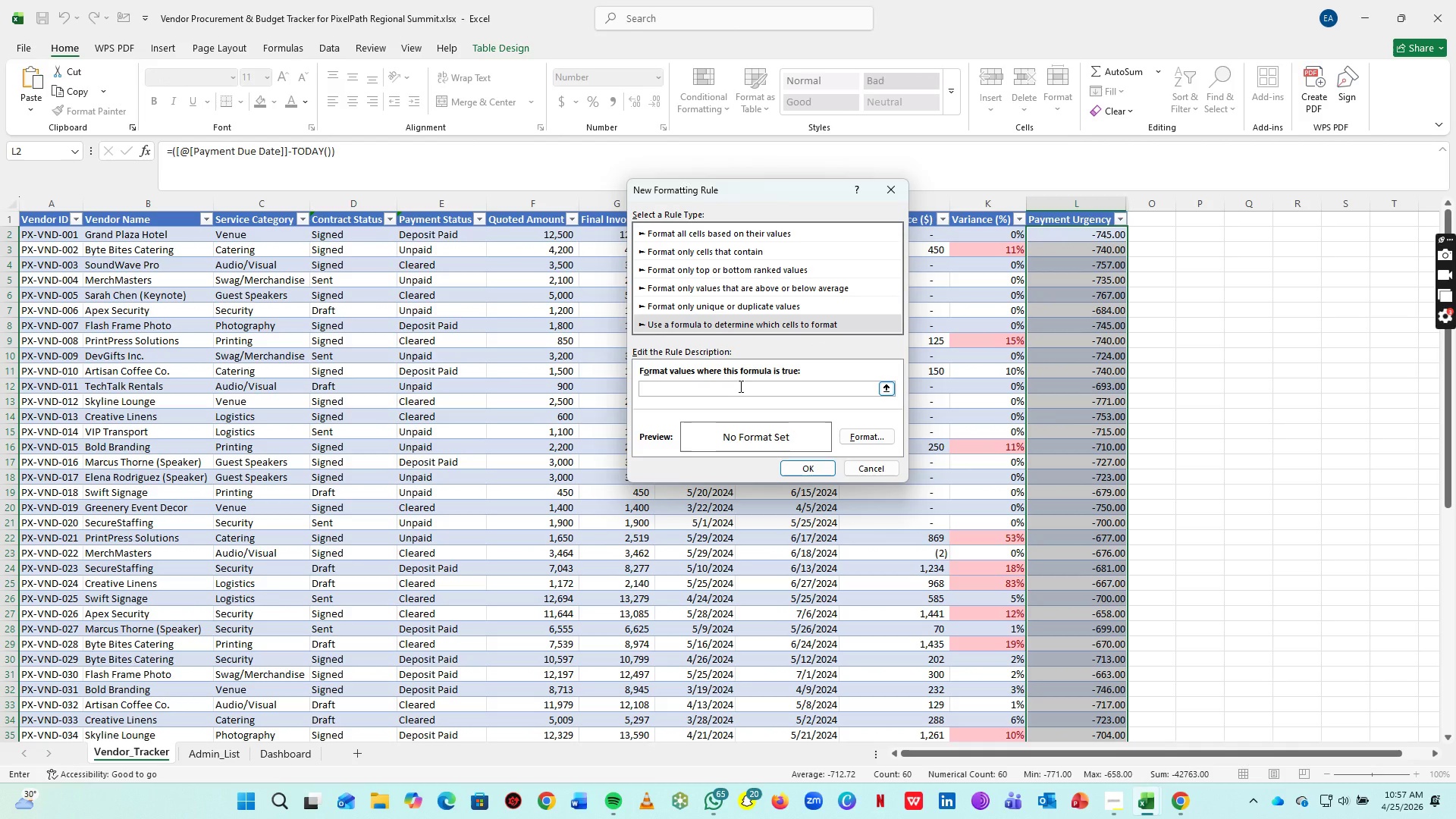 
type(=and()
 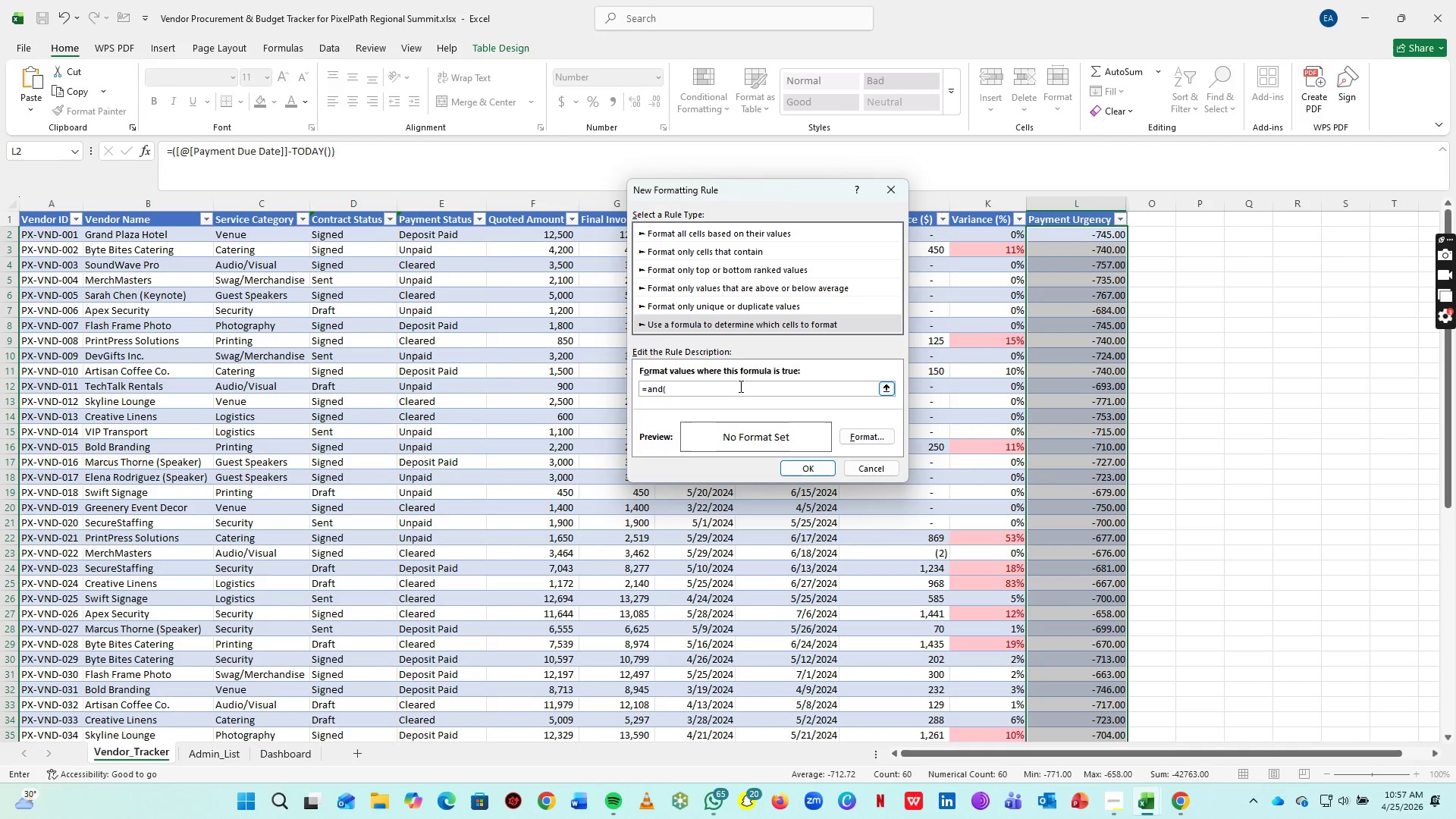 
wait(5.58)
 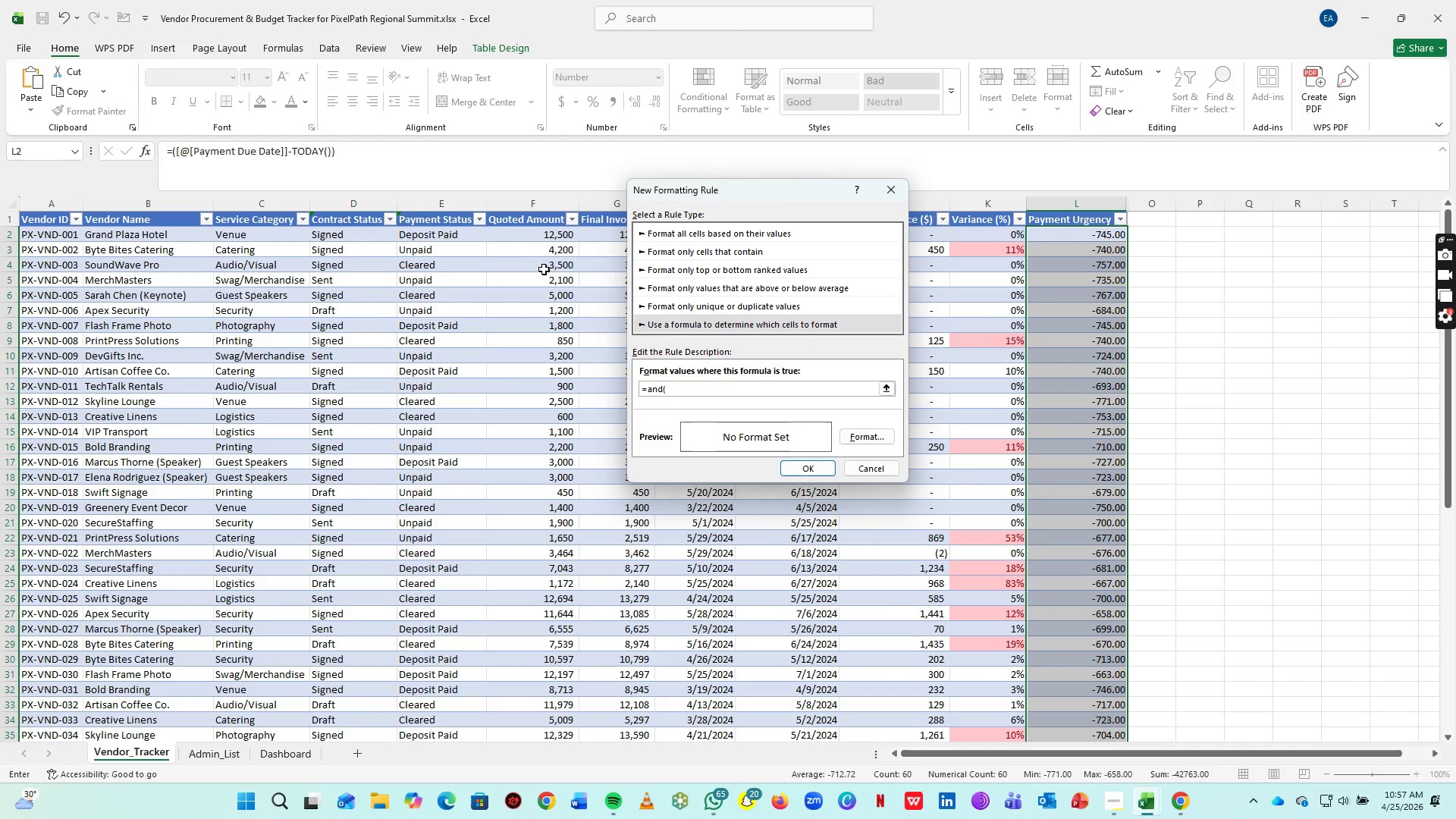 
left_click([447, 234])
 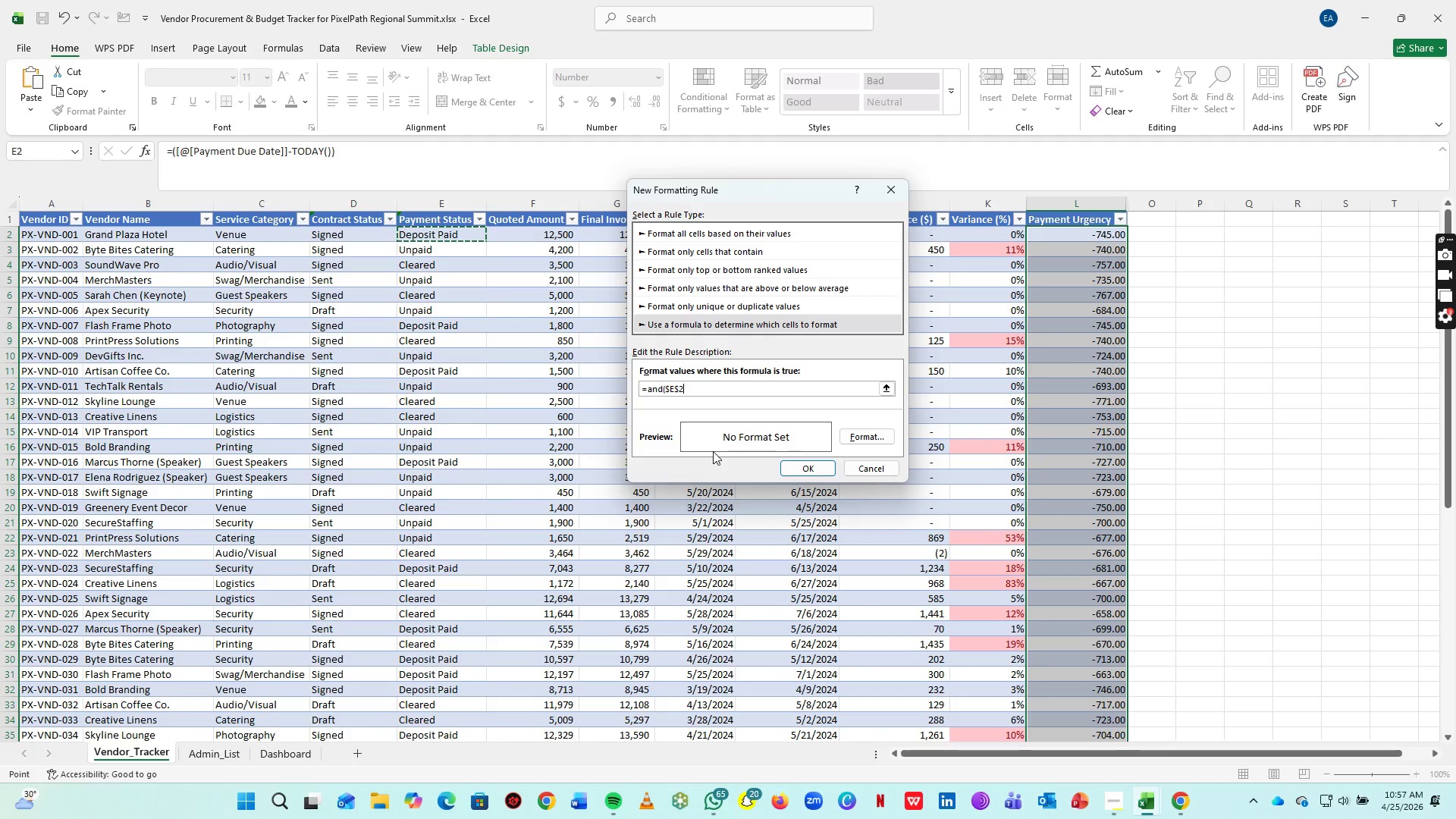 
key(ArrowLeft)
 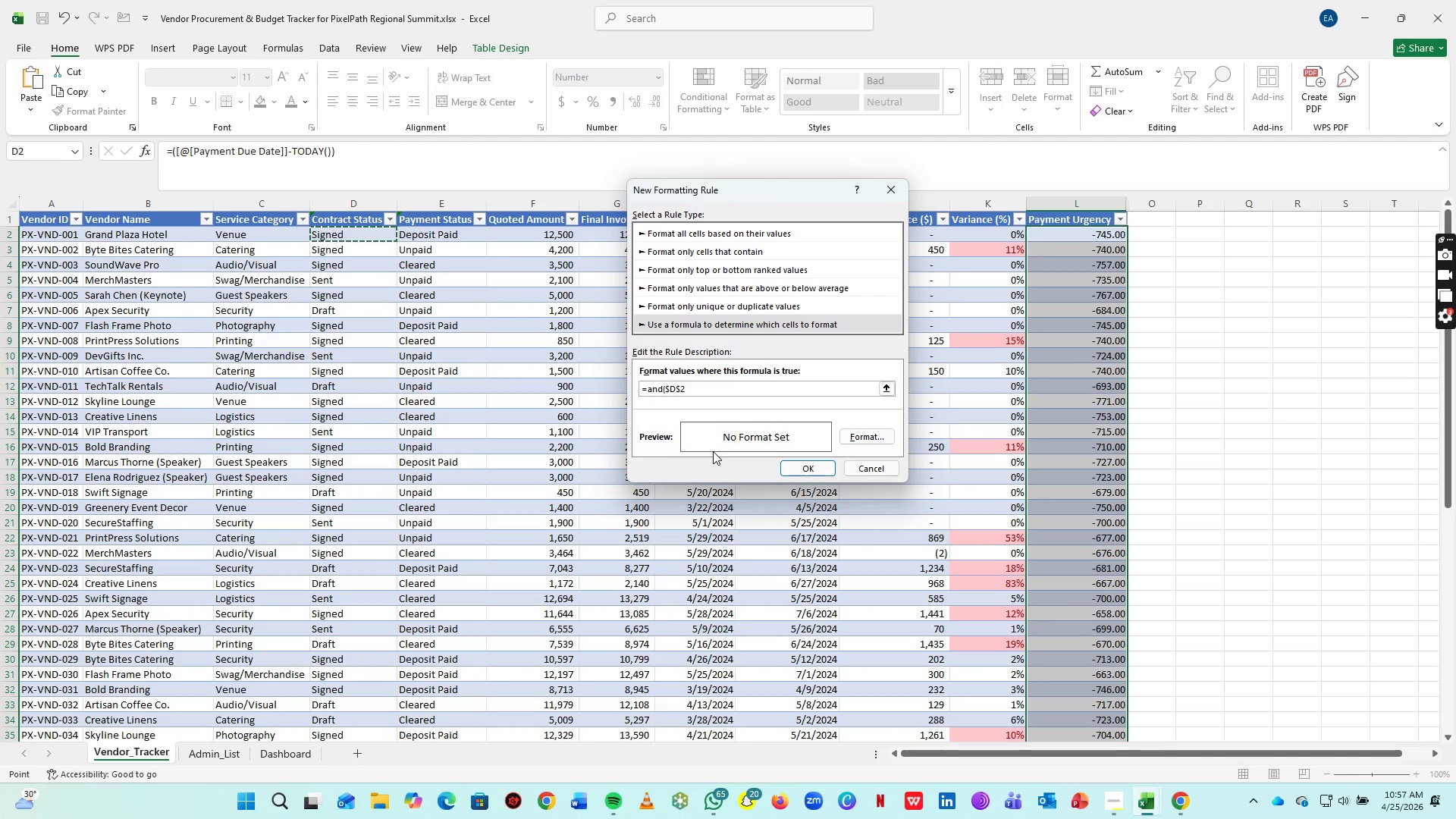 
key(ArrowRight)
 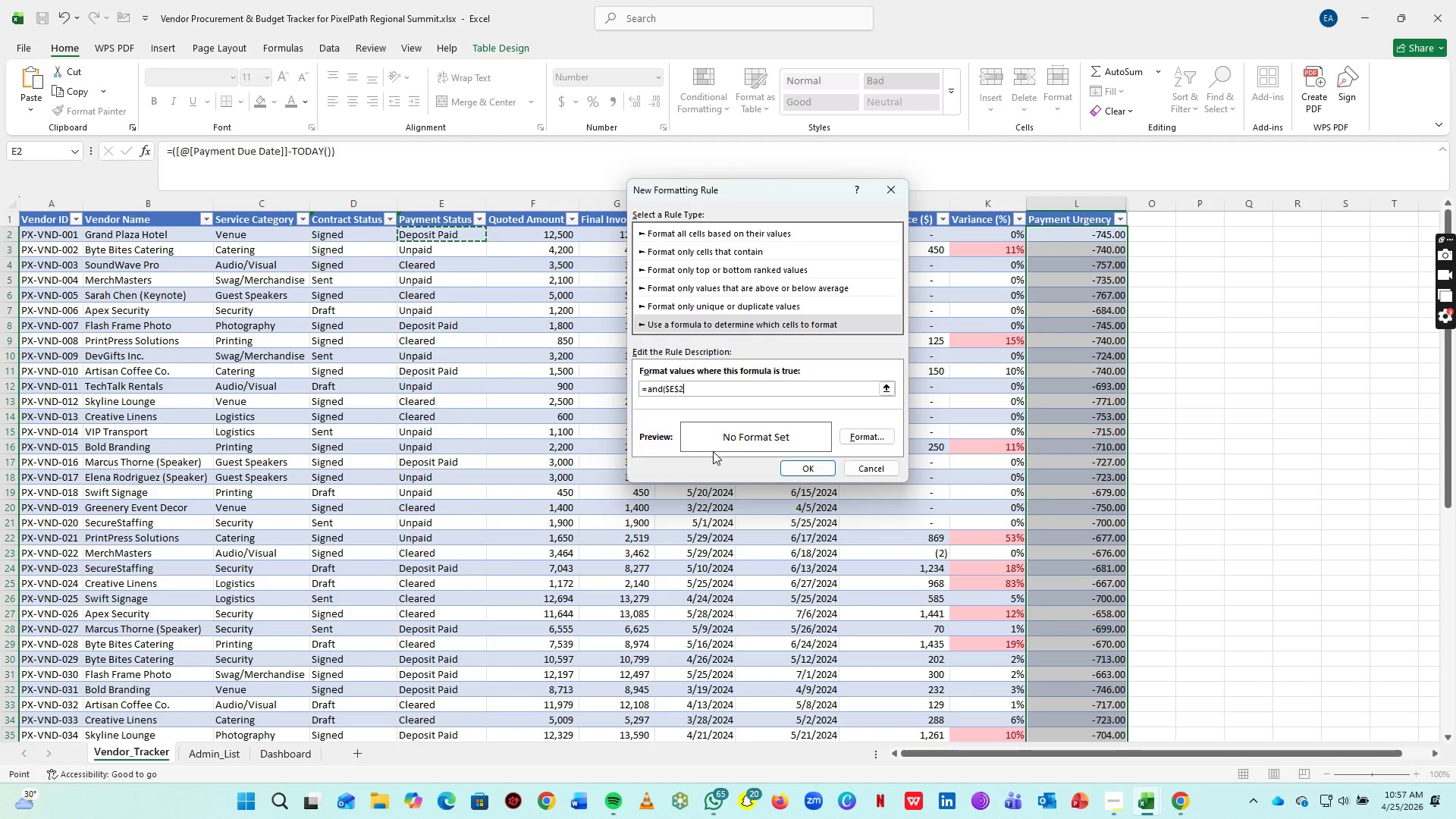 
key(Shift+Comma)
 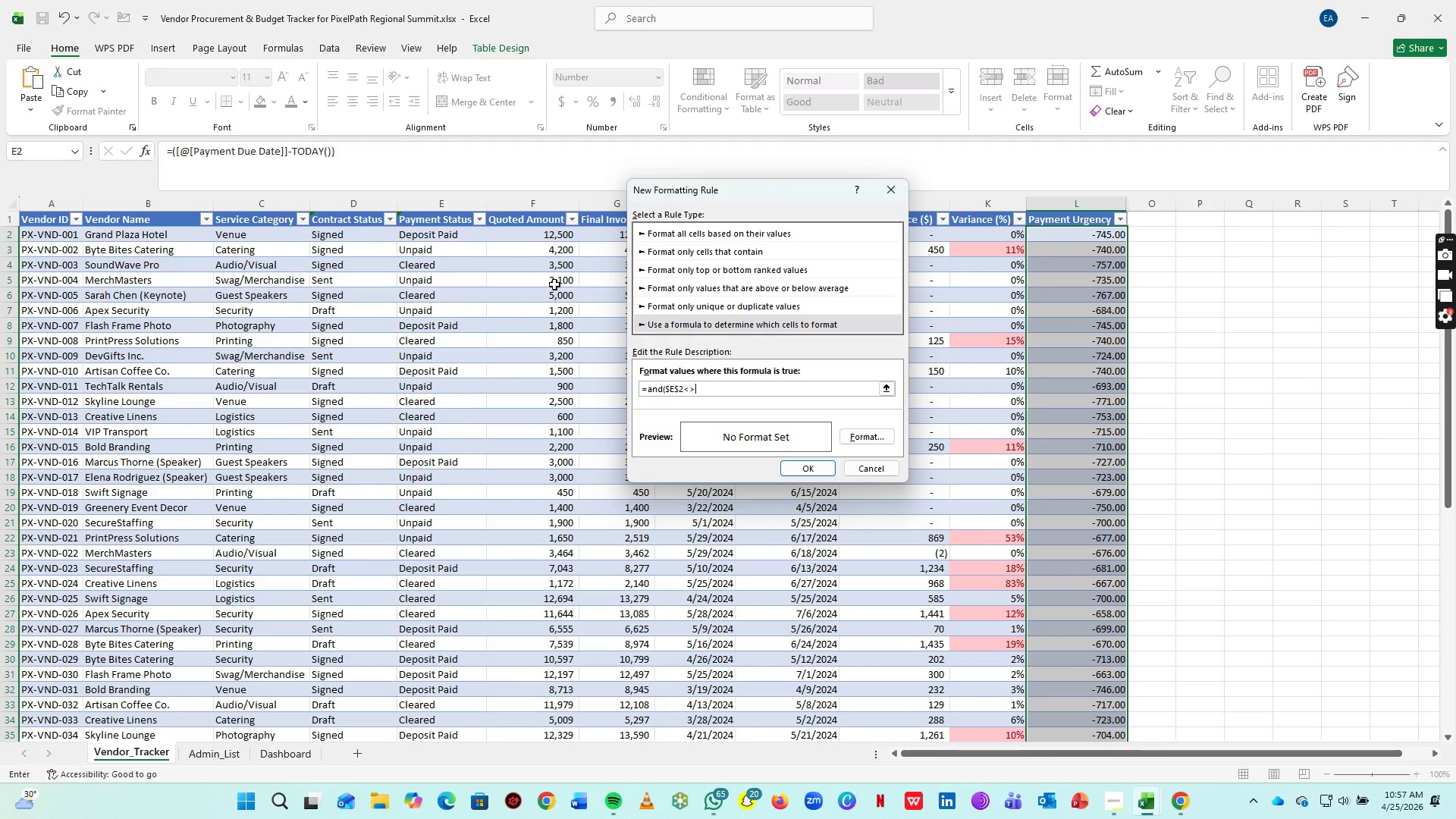 
key(Shift+Period)
 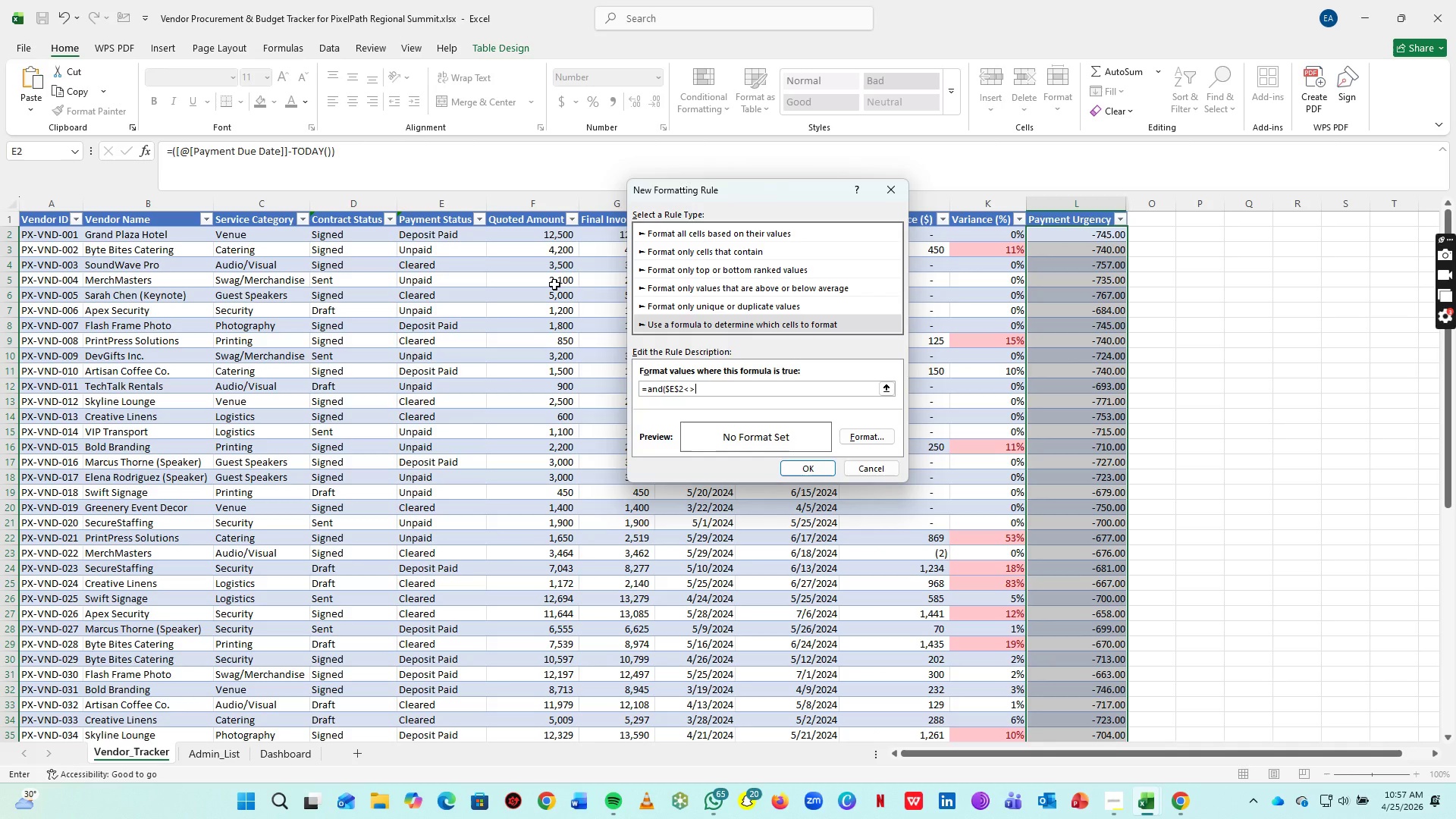 
key(Shift+Quote)
 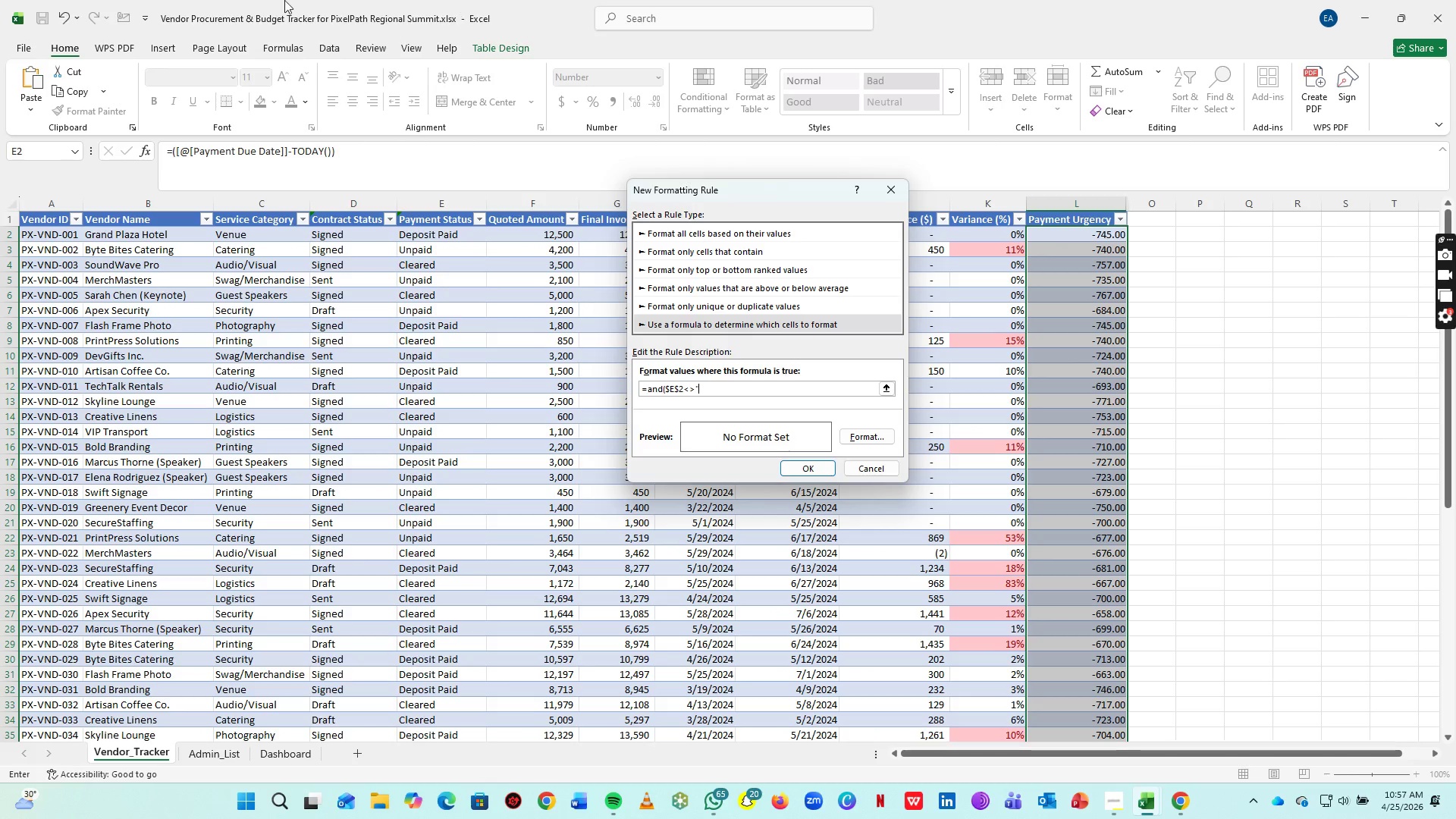 
key(CapsLock)
 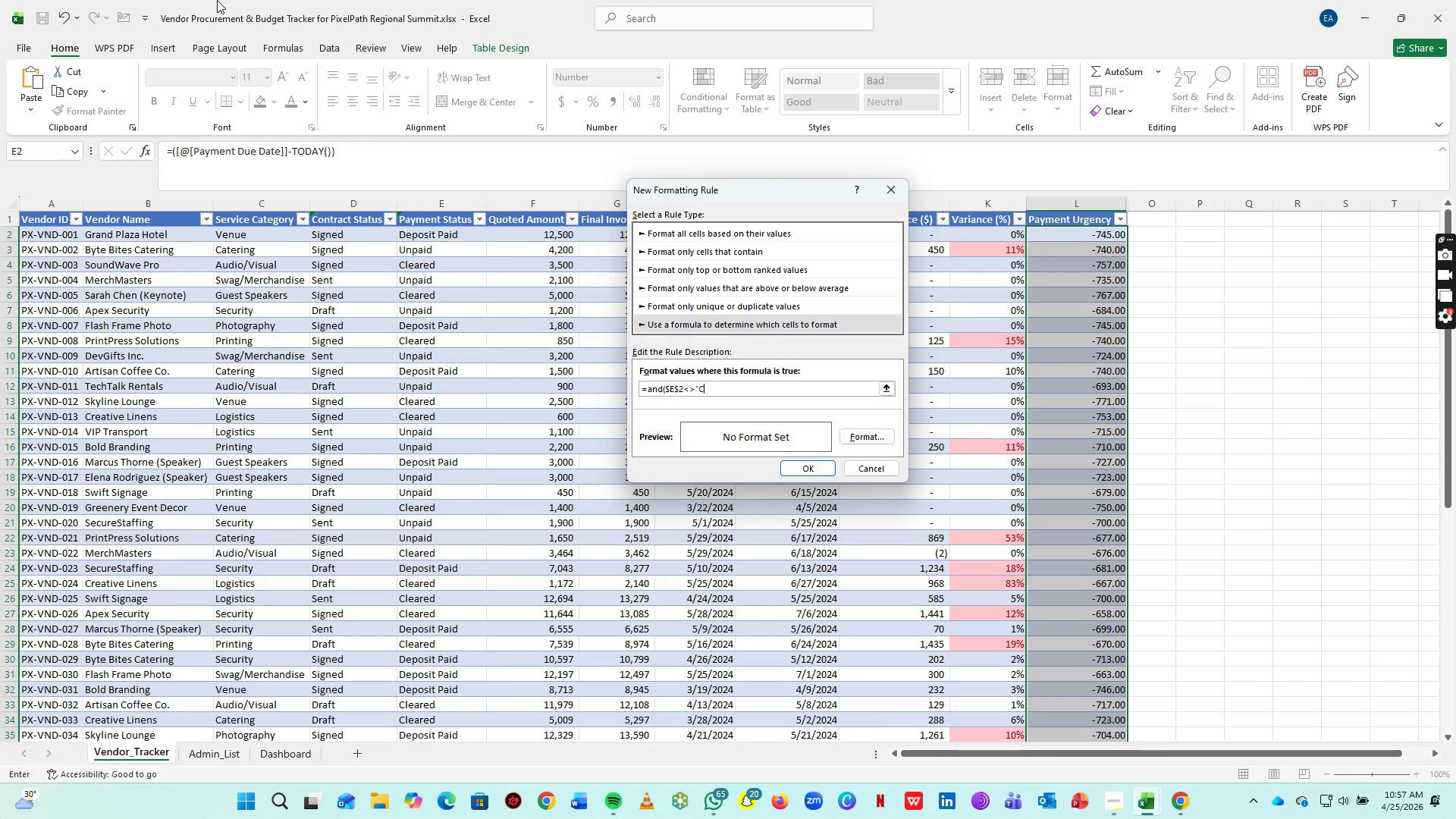 
type(Cleared")
 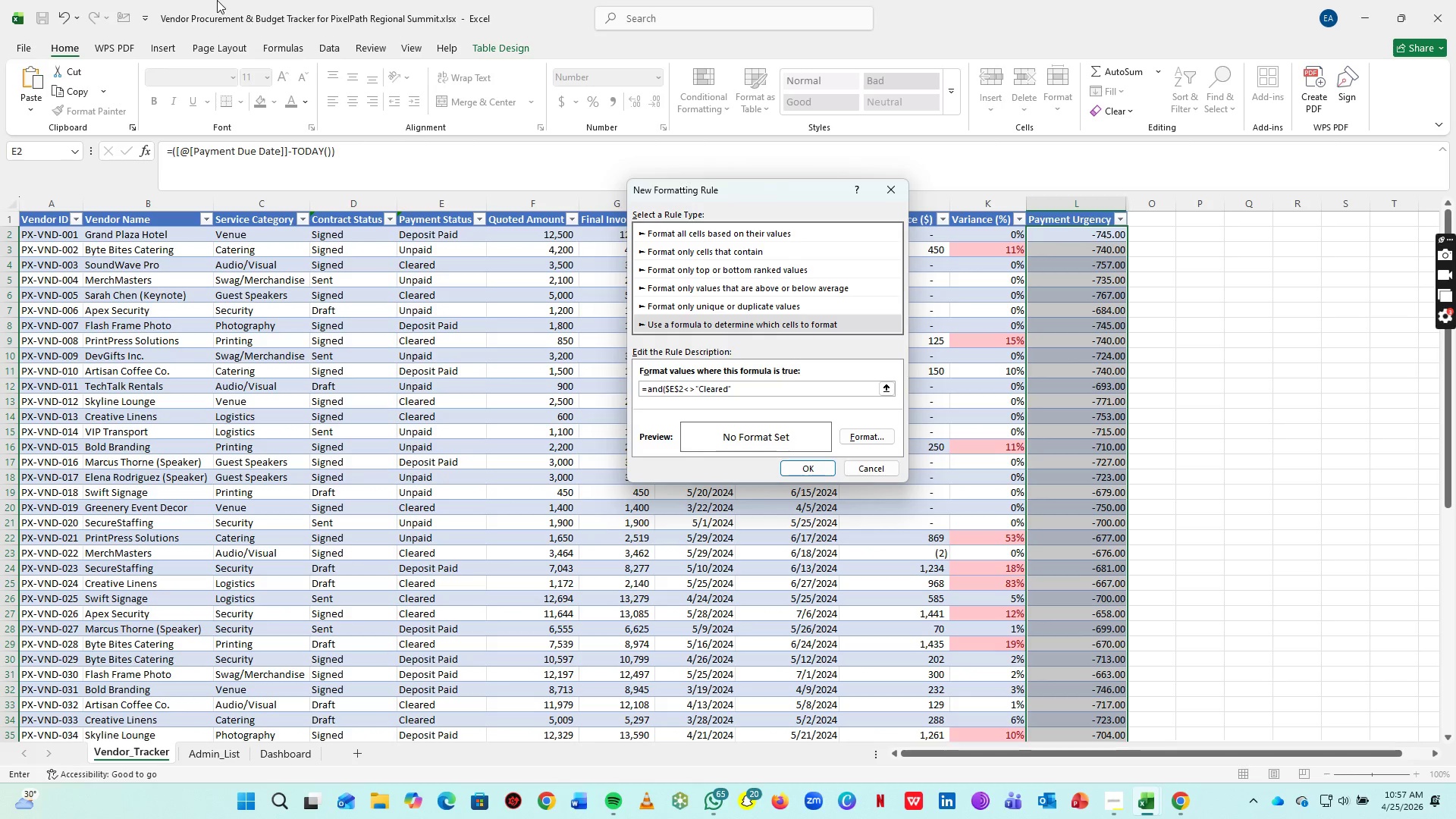 
key(Comma)
 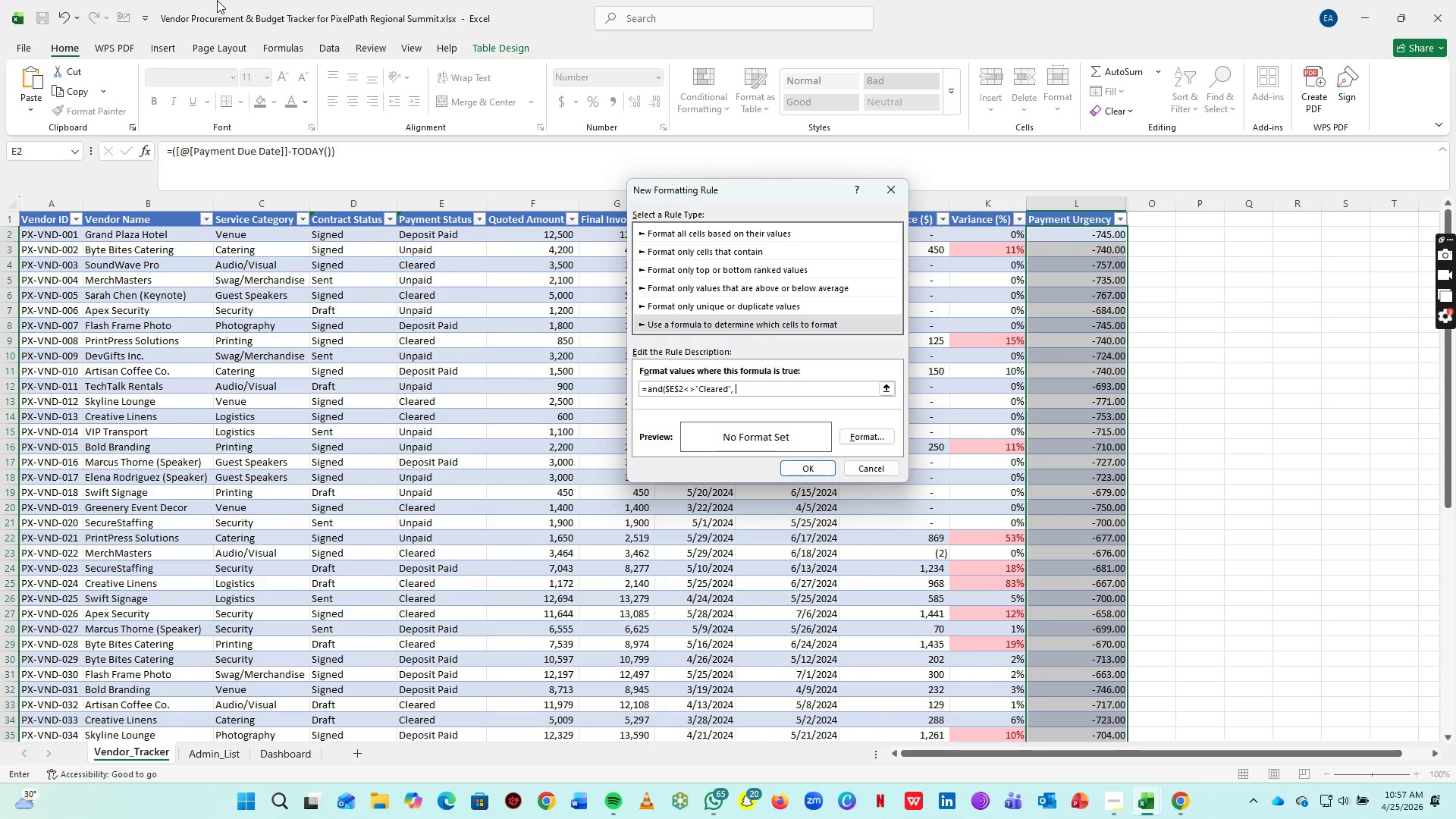 
key(Space)
 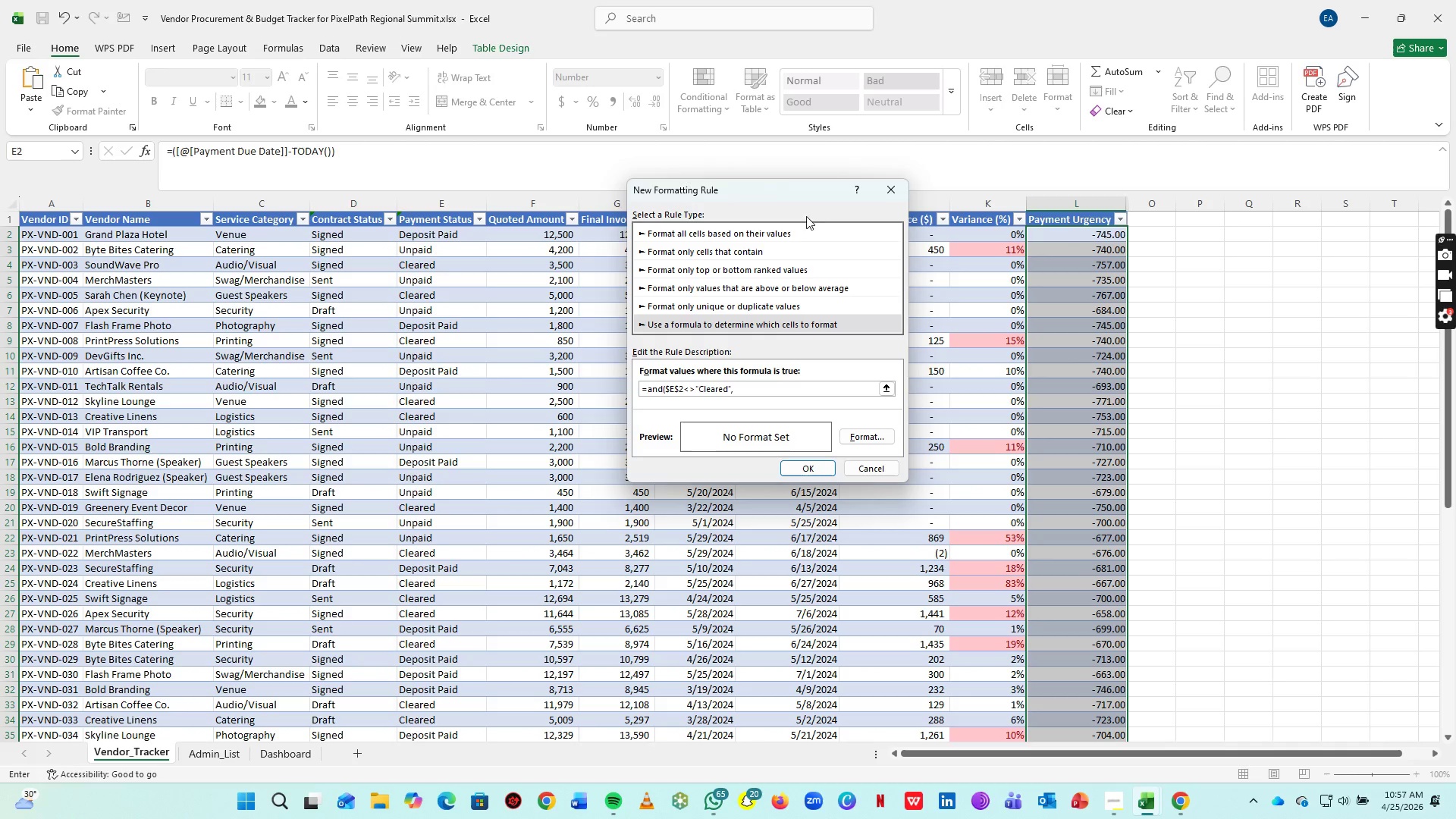 
left_click_drag(start_coordinate=[790, 192], to_coordinate=[531, 255])
 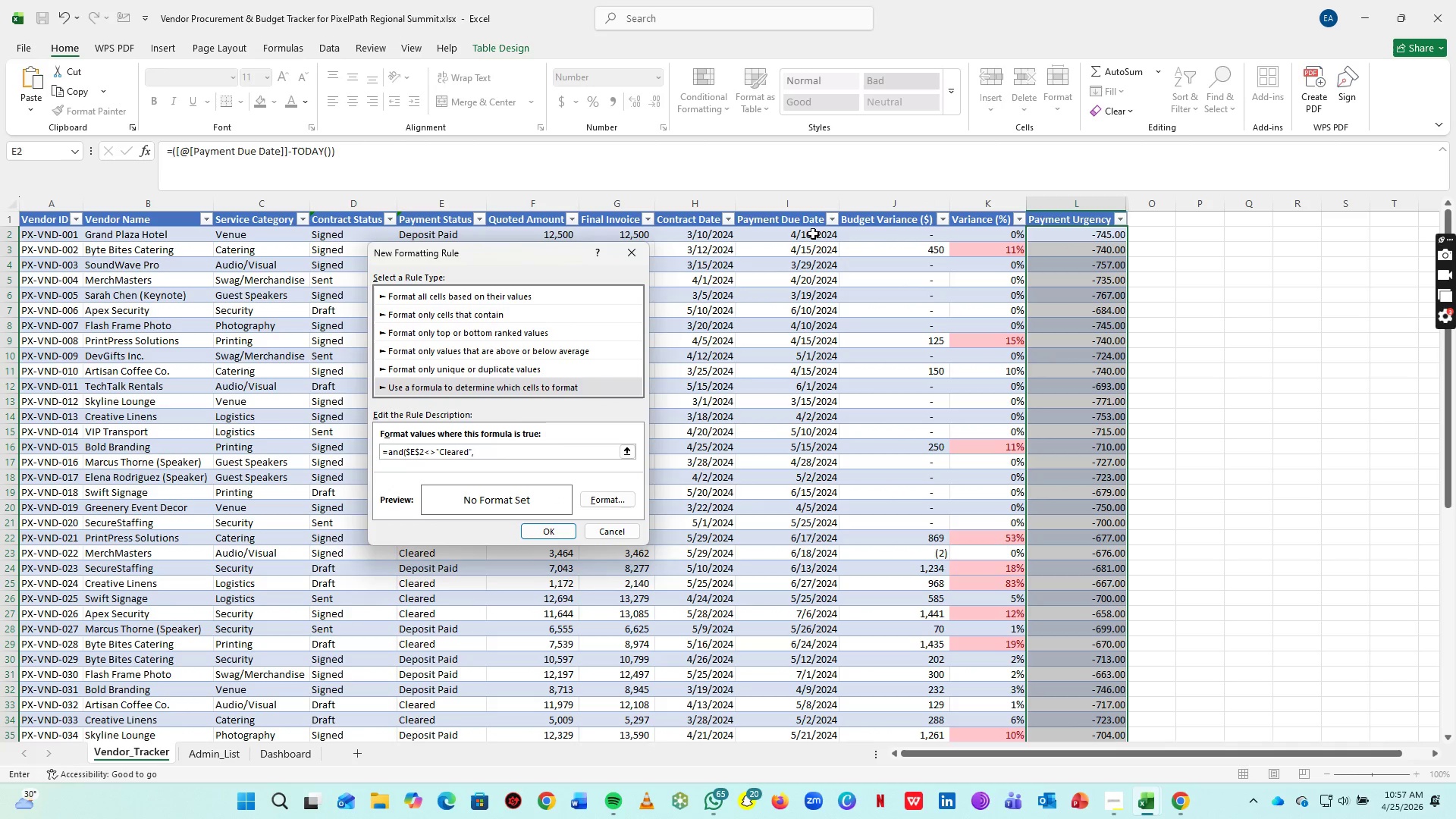 
left_click([813, 234])
 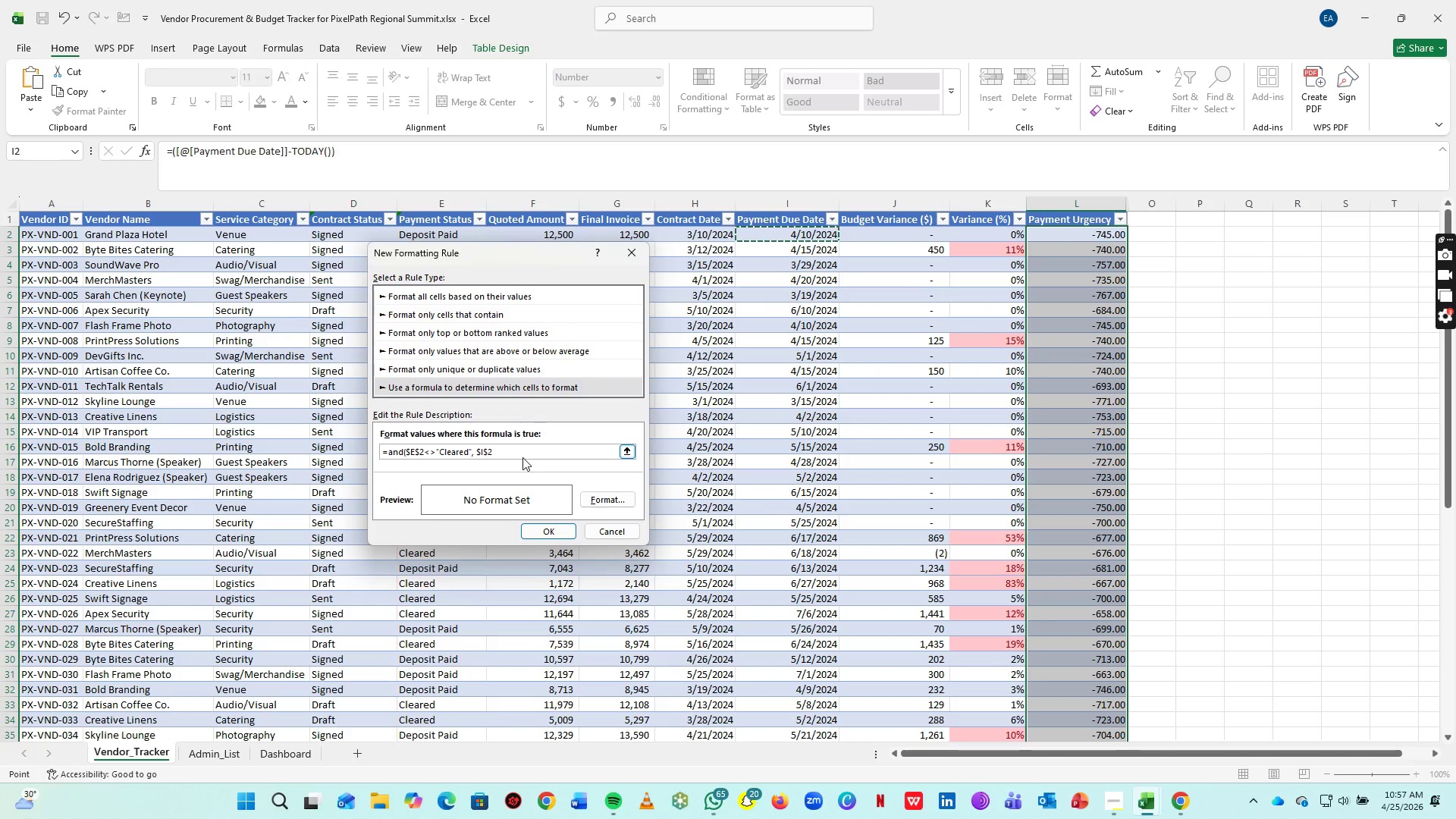 
type(-TOD)
 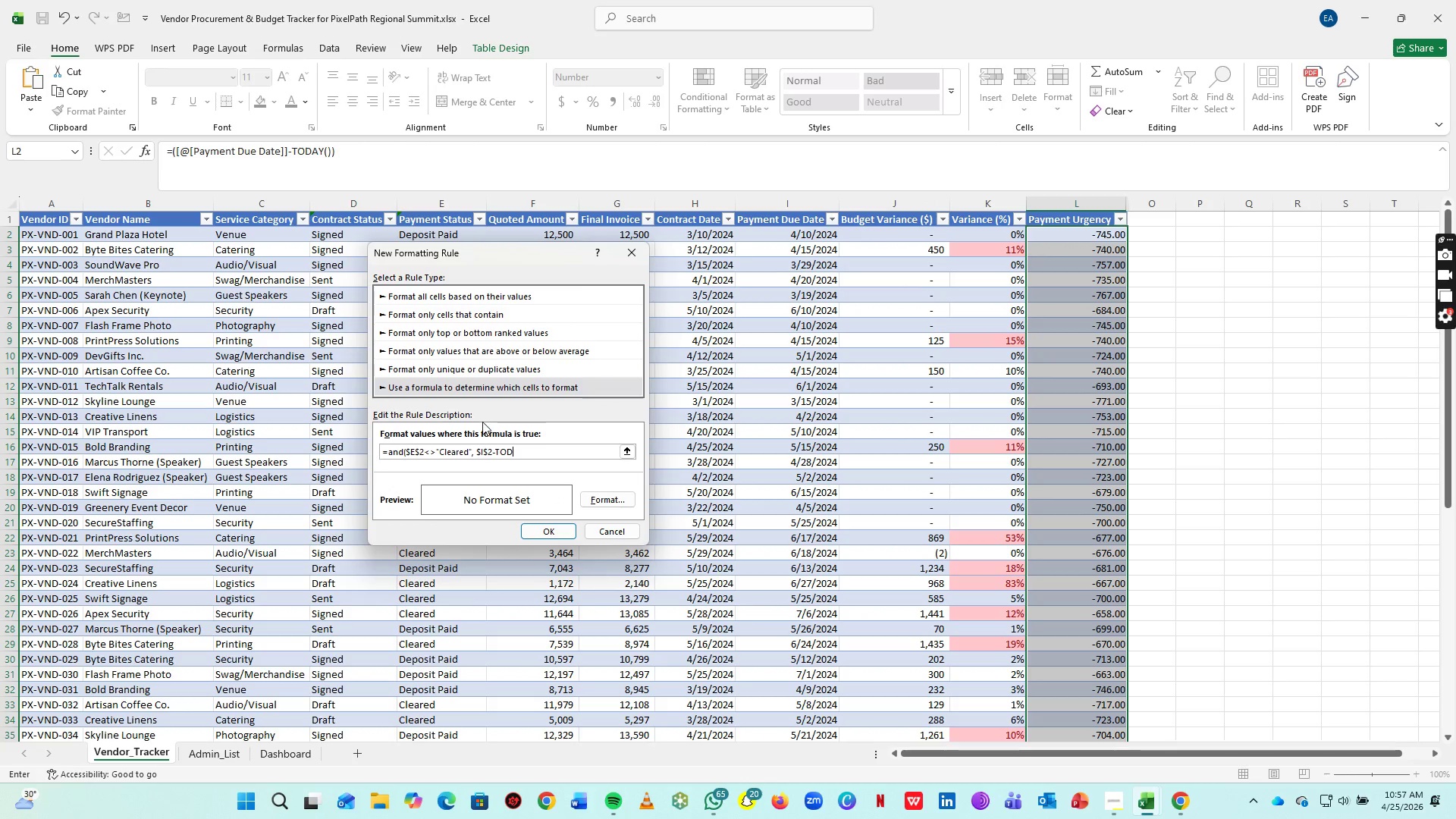 
type(y)
key(Backspace)
type(AY())
 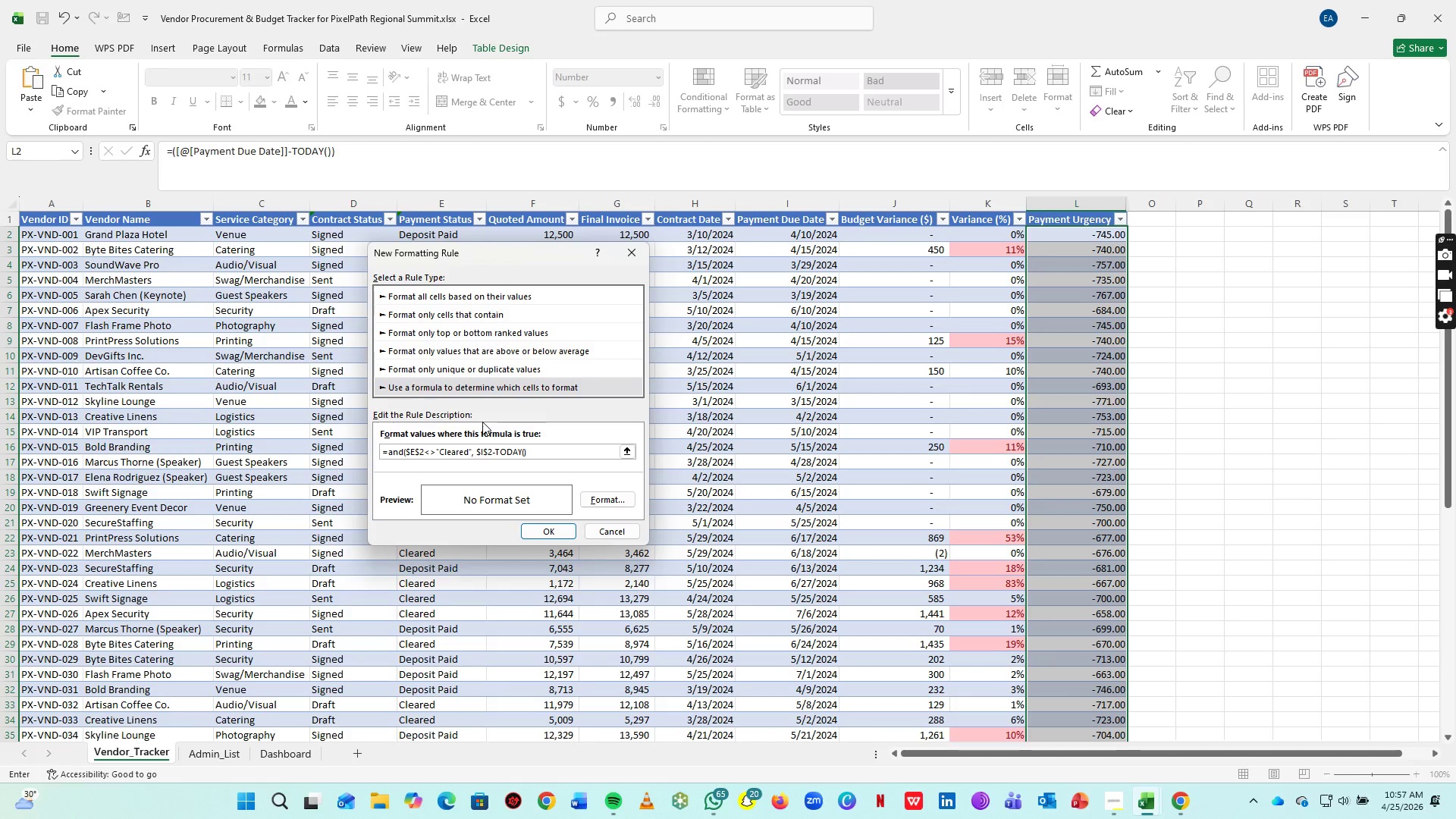 
wait(11.28)
 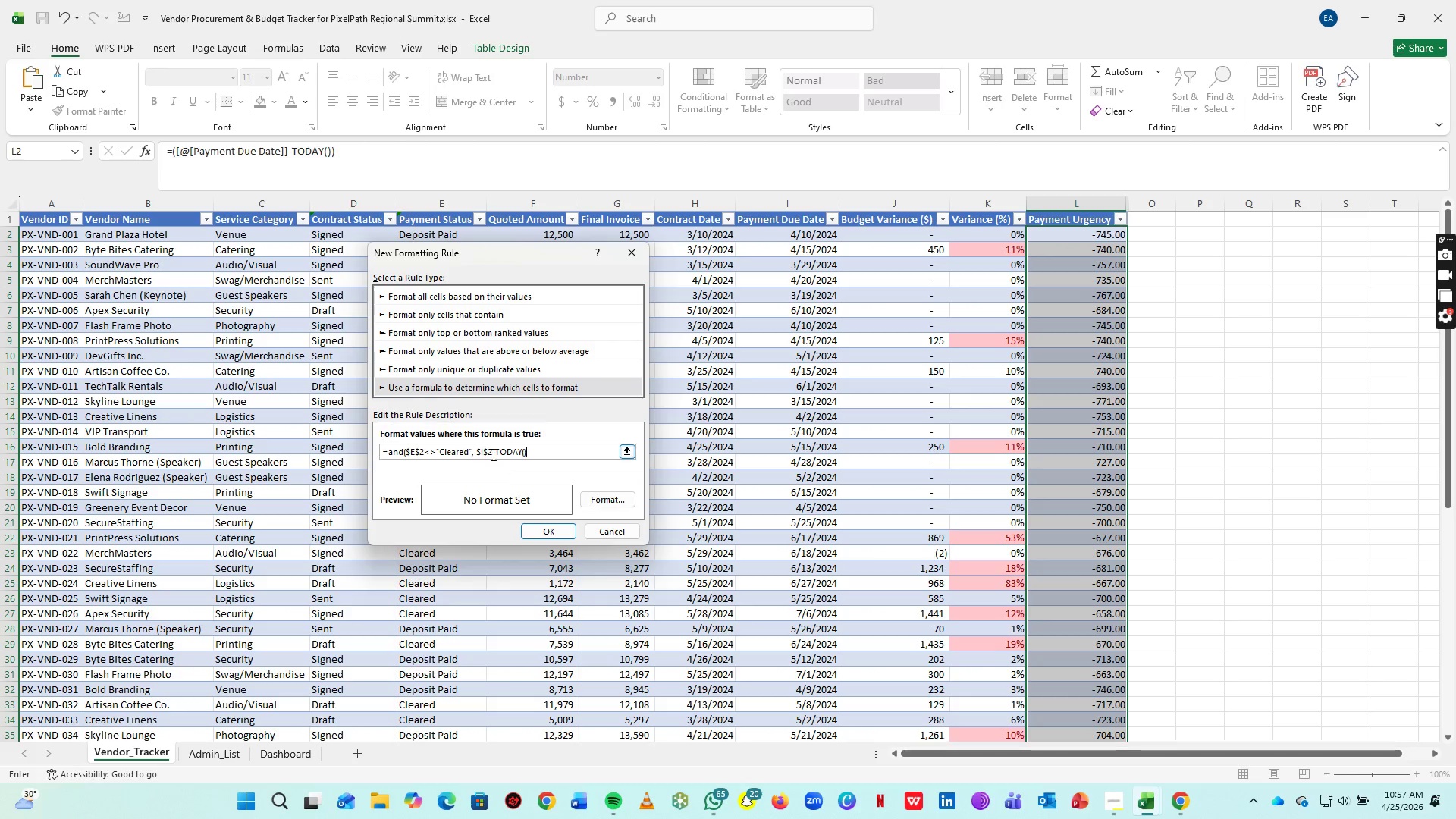 
key(Shift+Comma)
 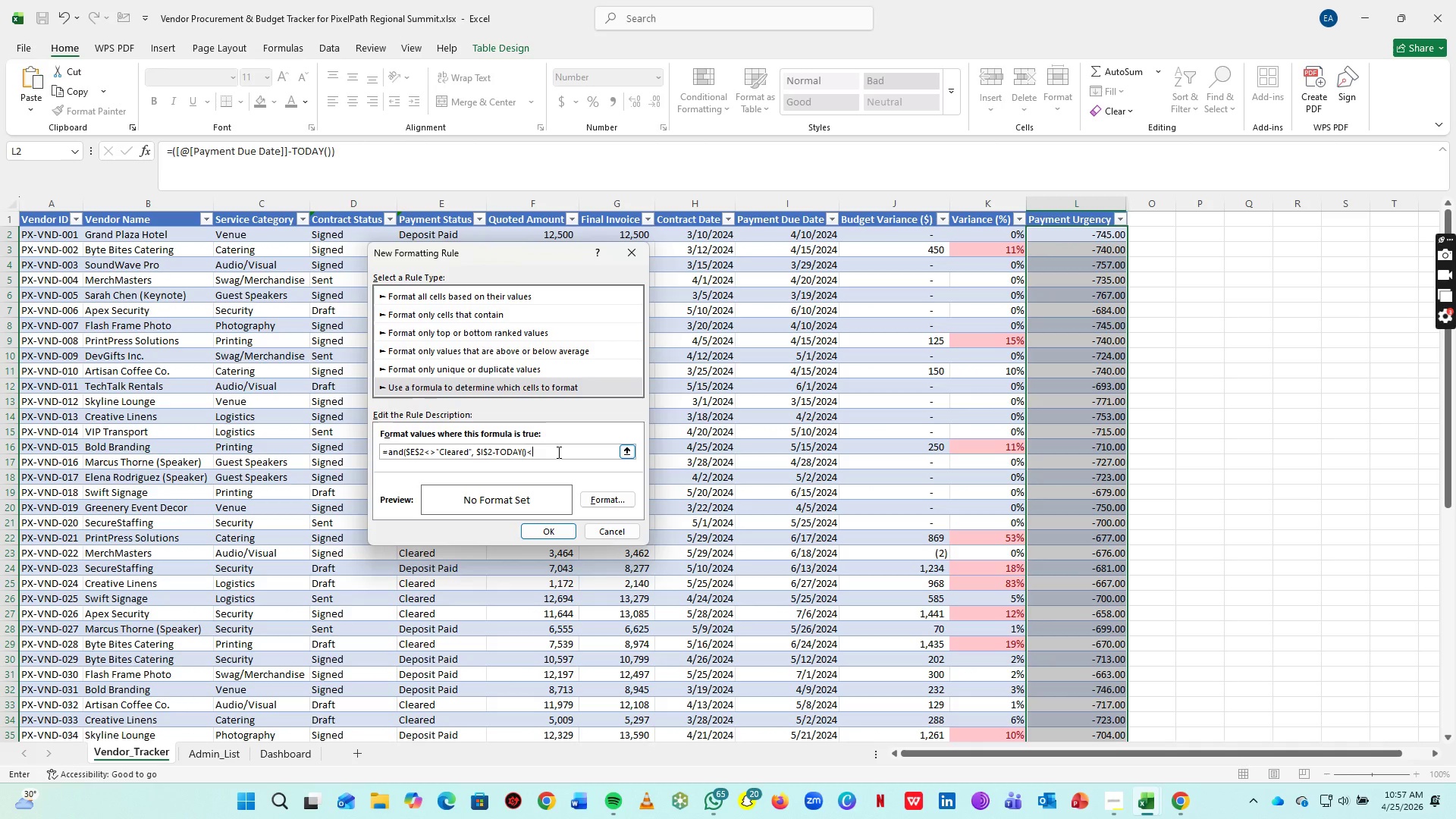 
key(7)
 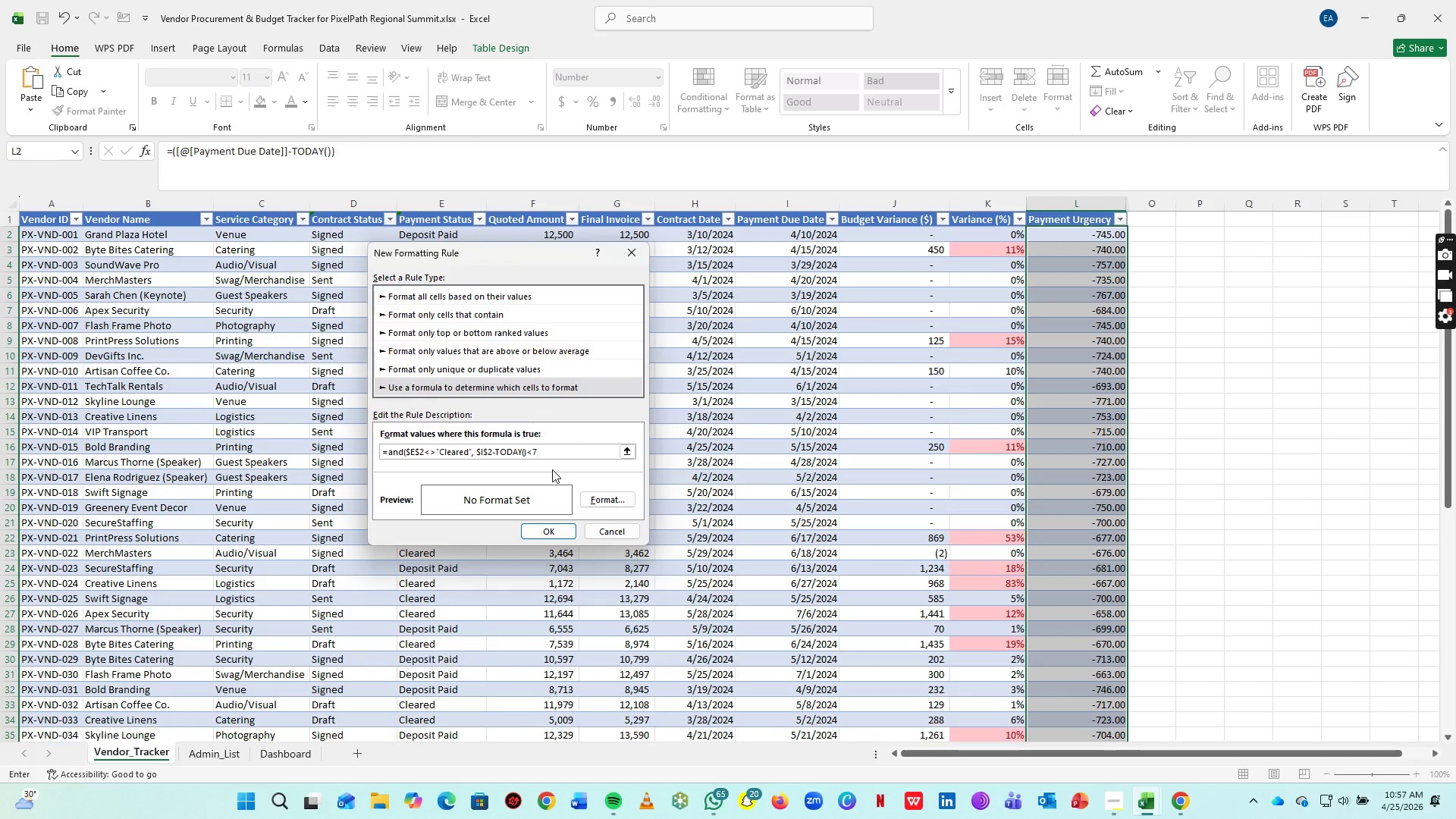 
key(Shift+0)
 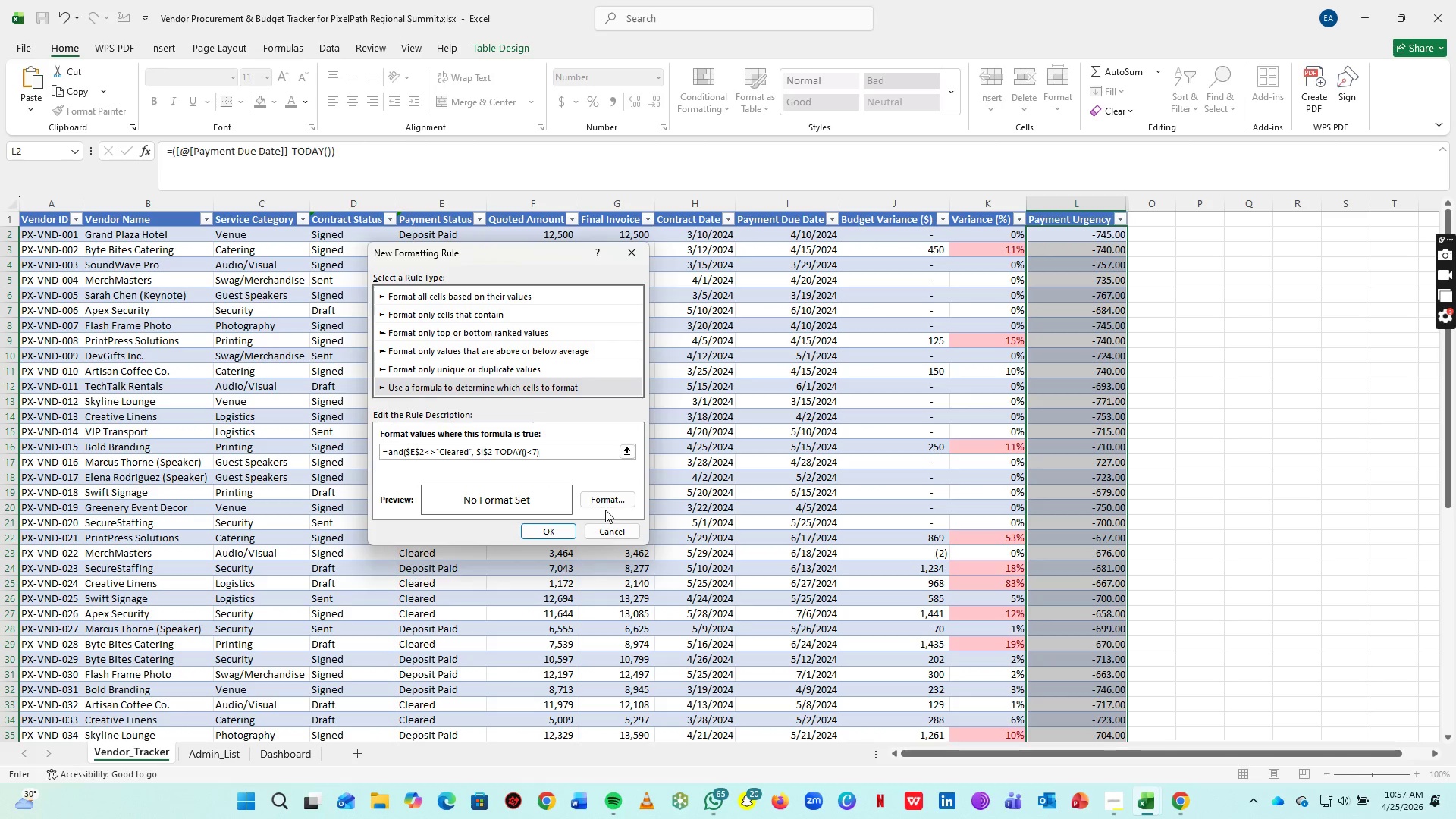 
left_click([619, 505])
 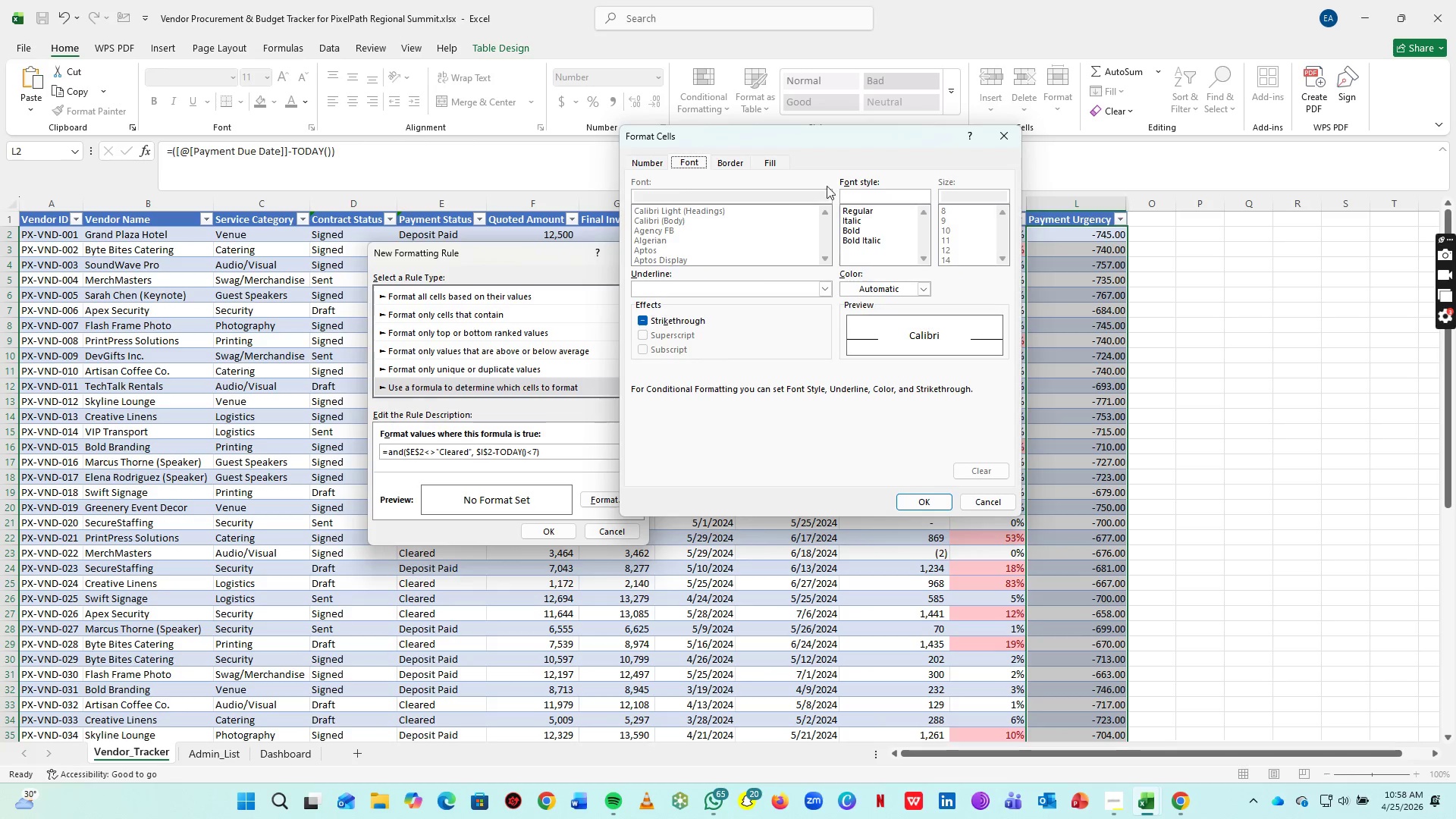 
left_click([858, 231])
 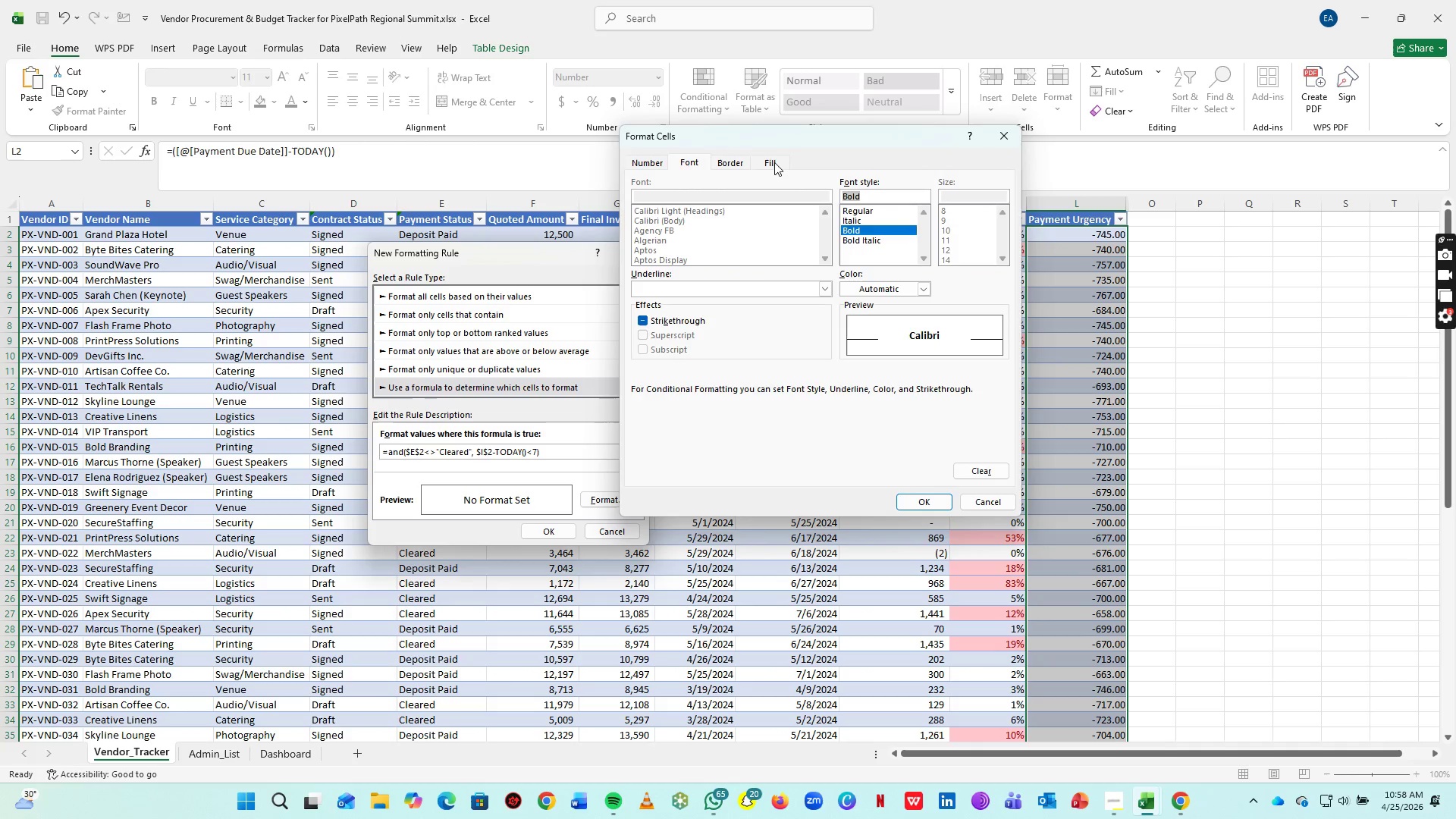 
left_click([774, 162])
 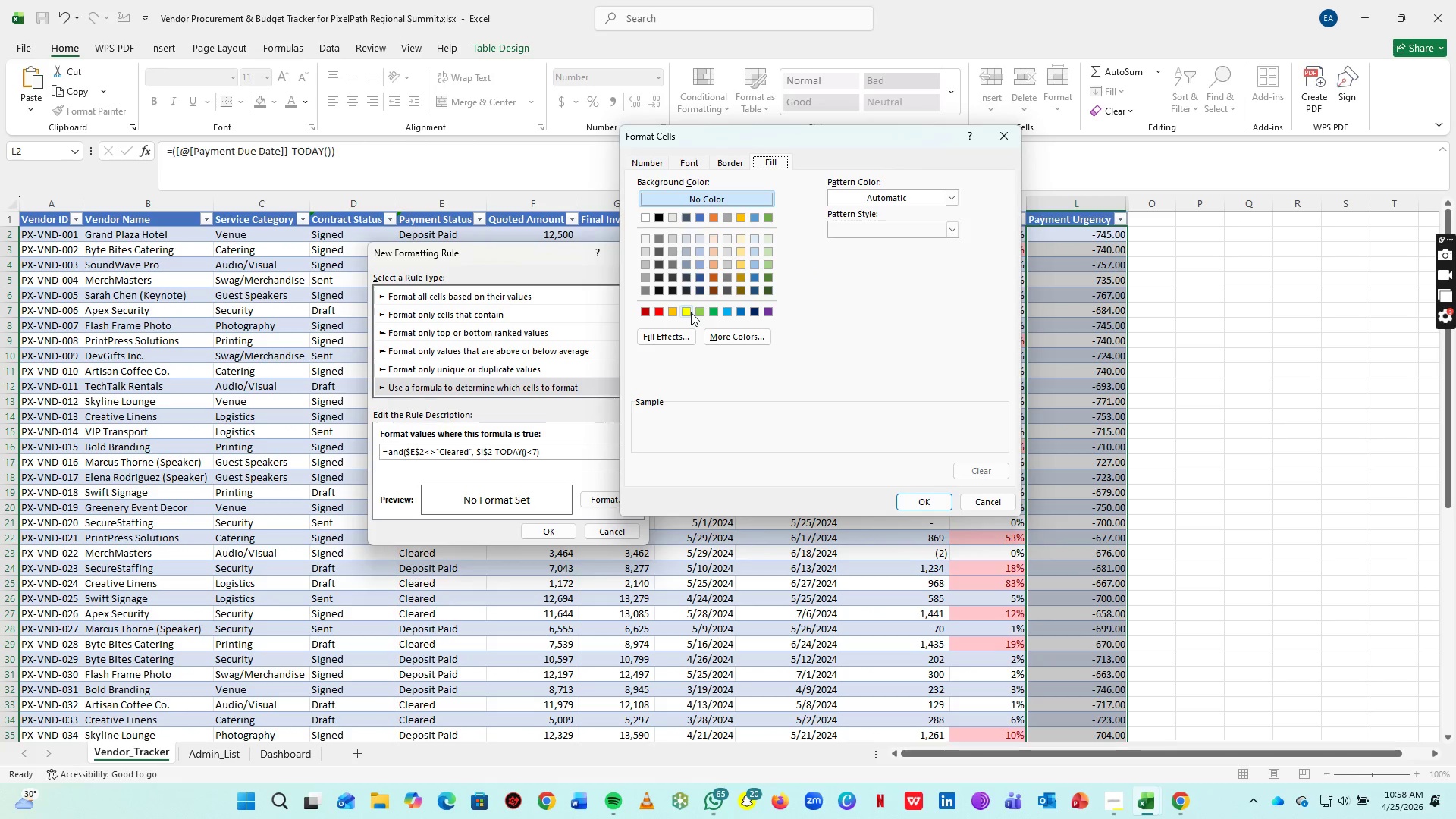 
left_click([687, 313])
 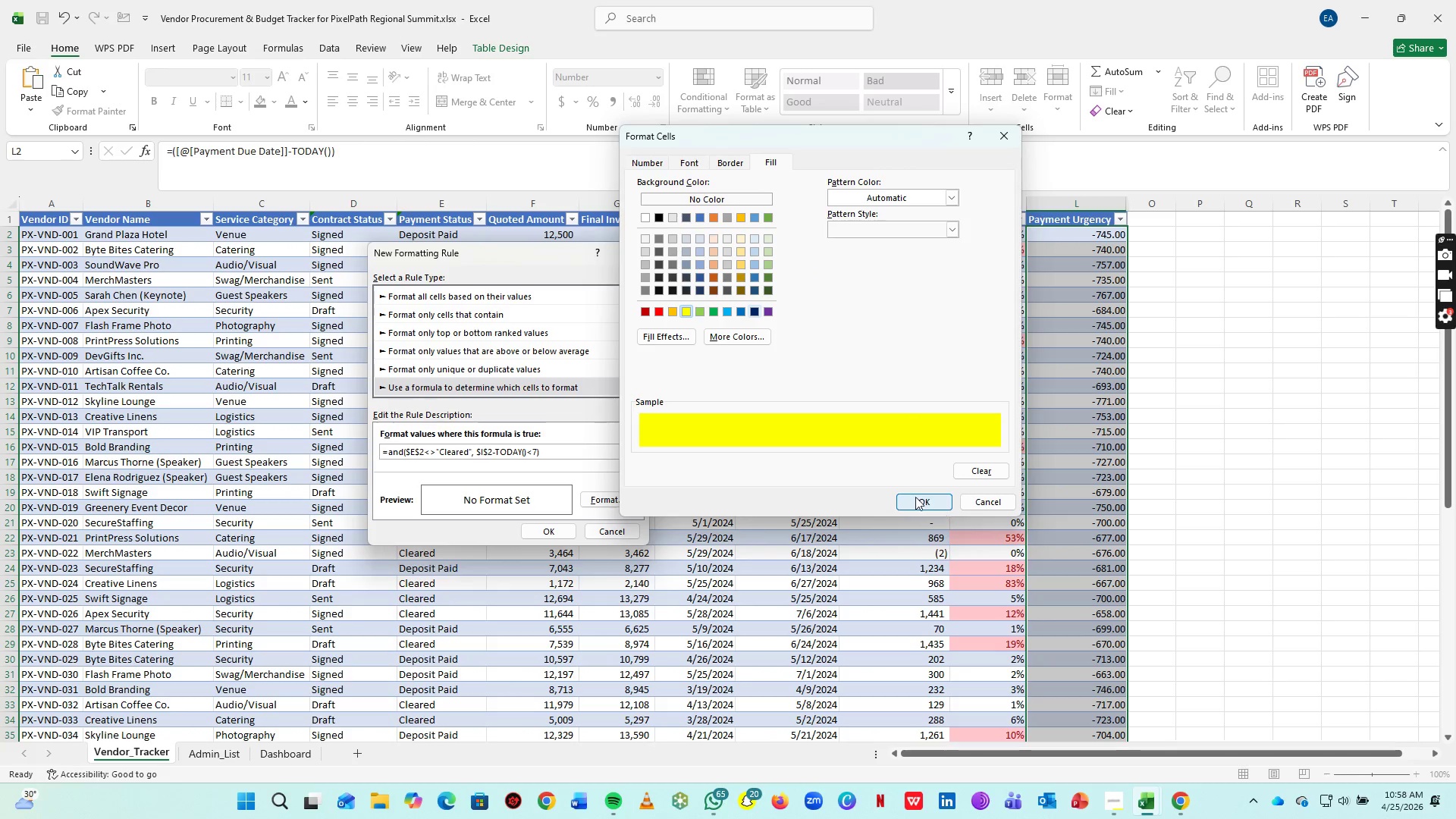 
left_click([910, 494])
 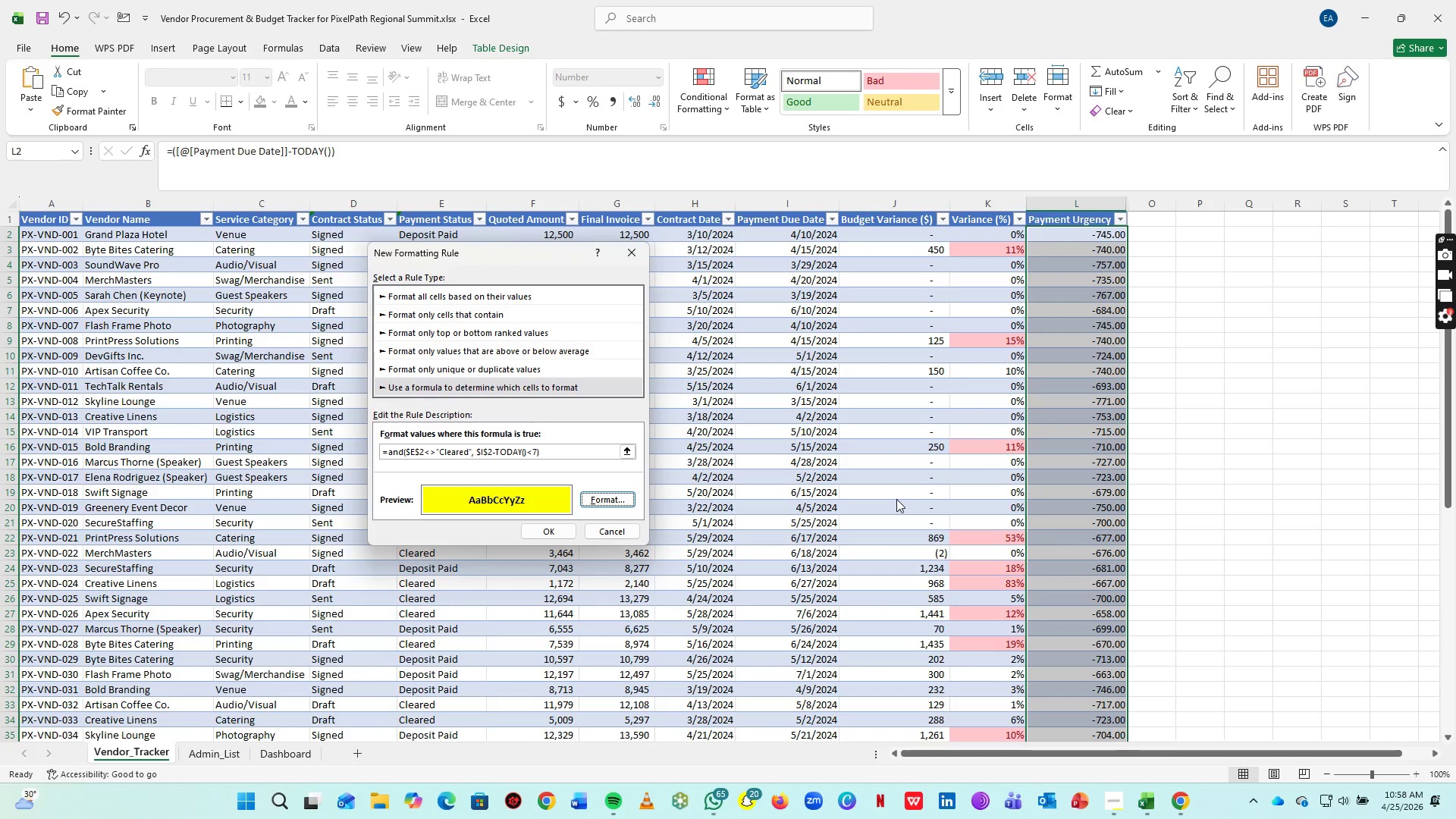 
wait(8.03)
 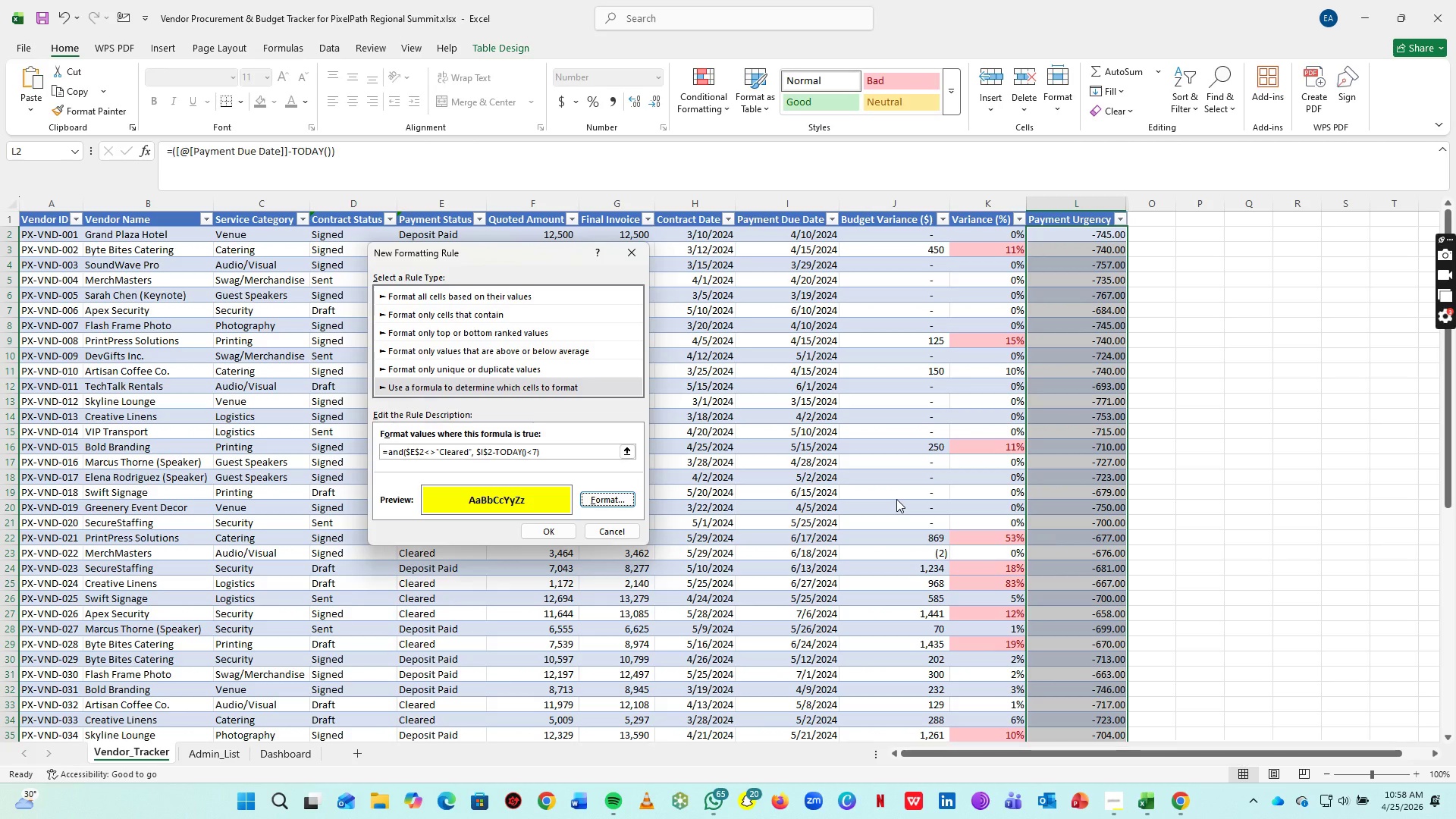 
left_click([560, 535])
 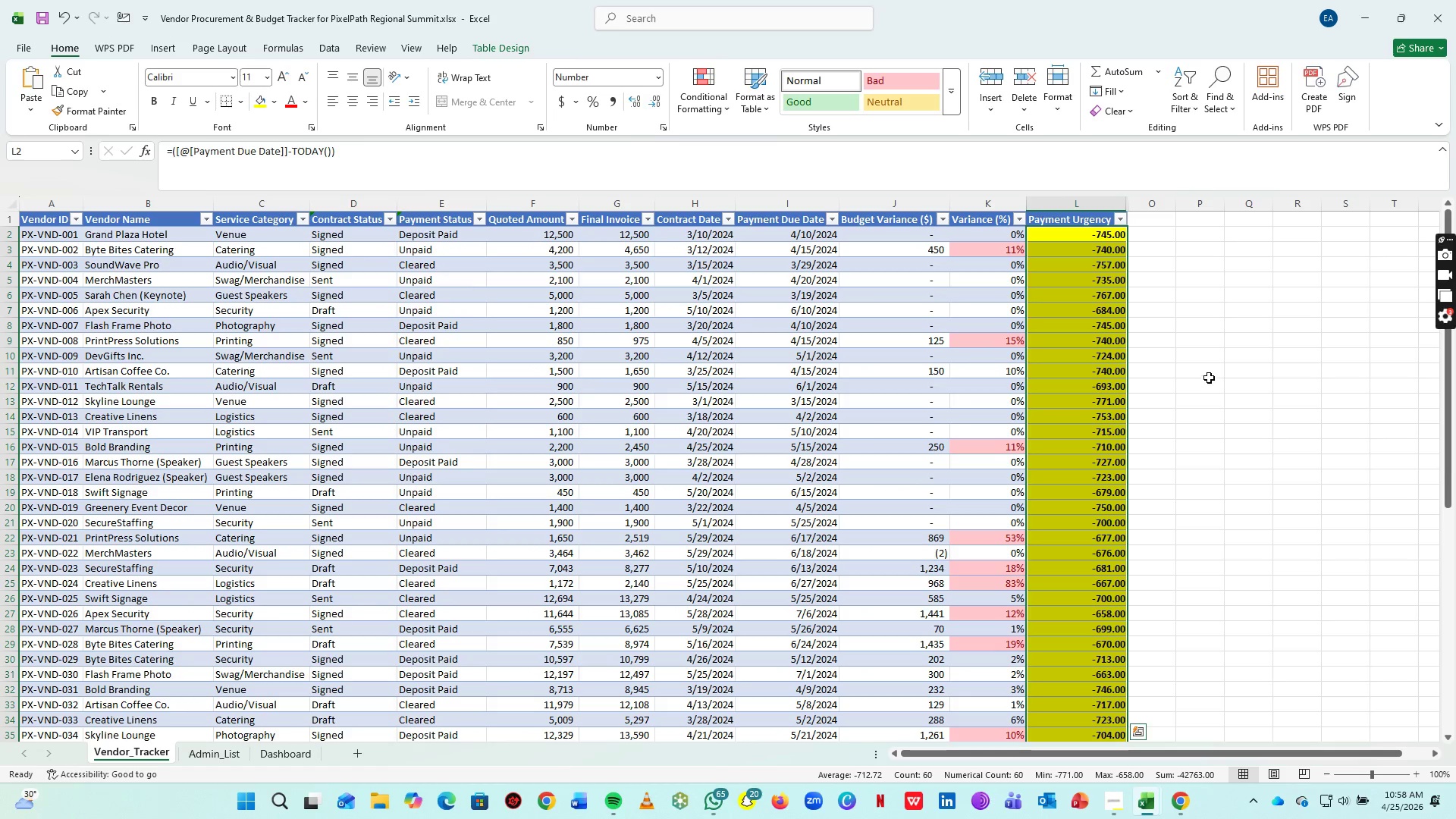 
scroll: coordinate [1222, 563], scroll_direction: down, amount: 11.0
 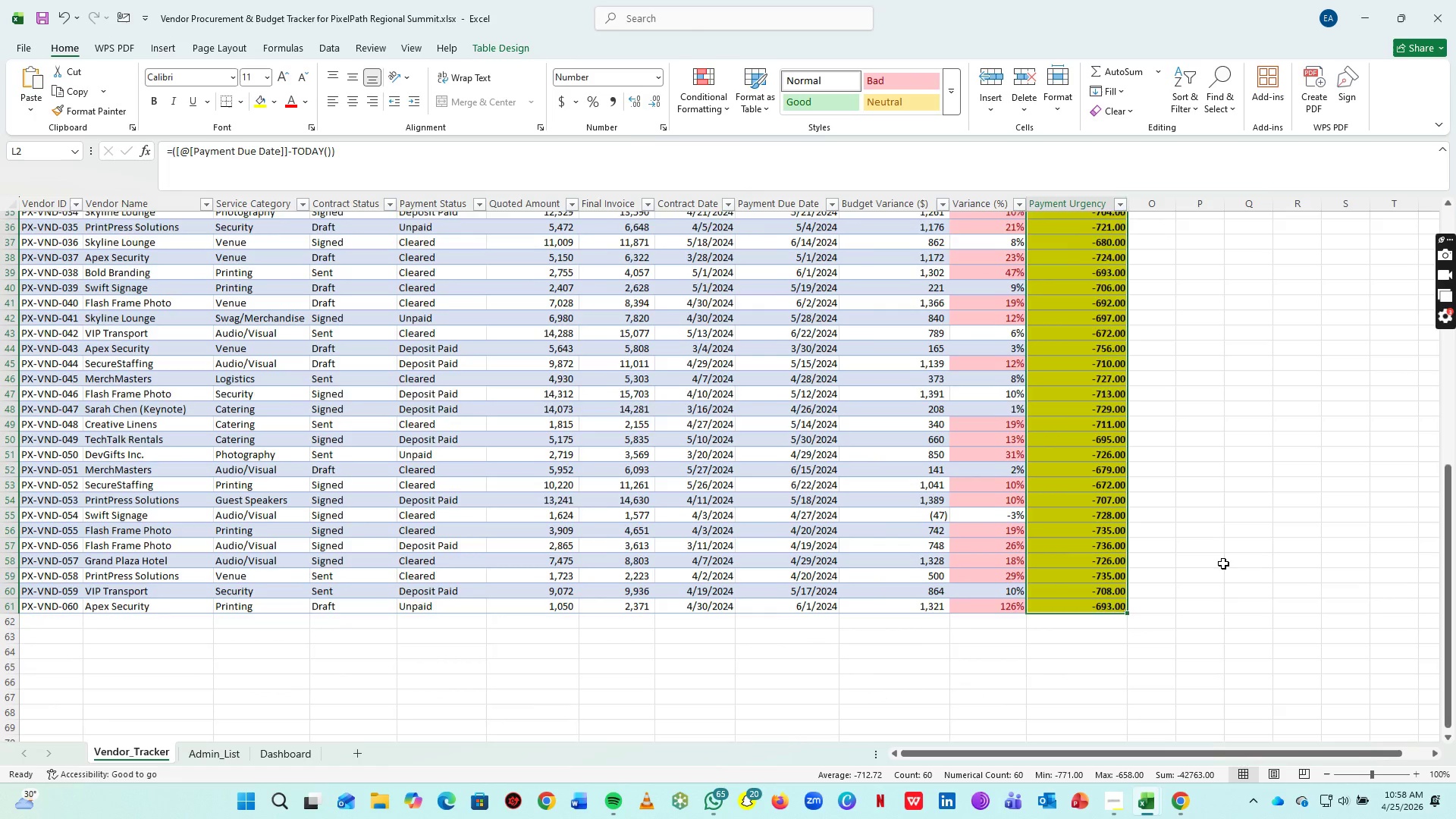 
left_click([1223, 563])
 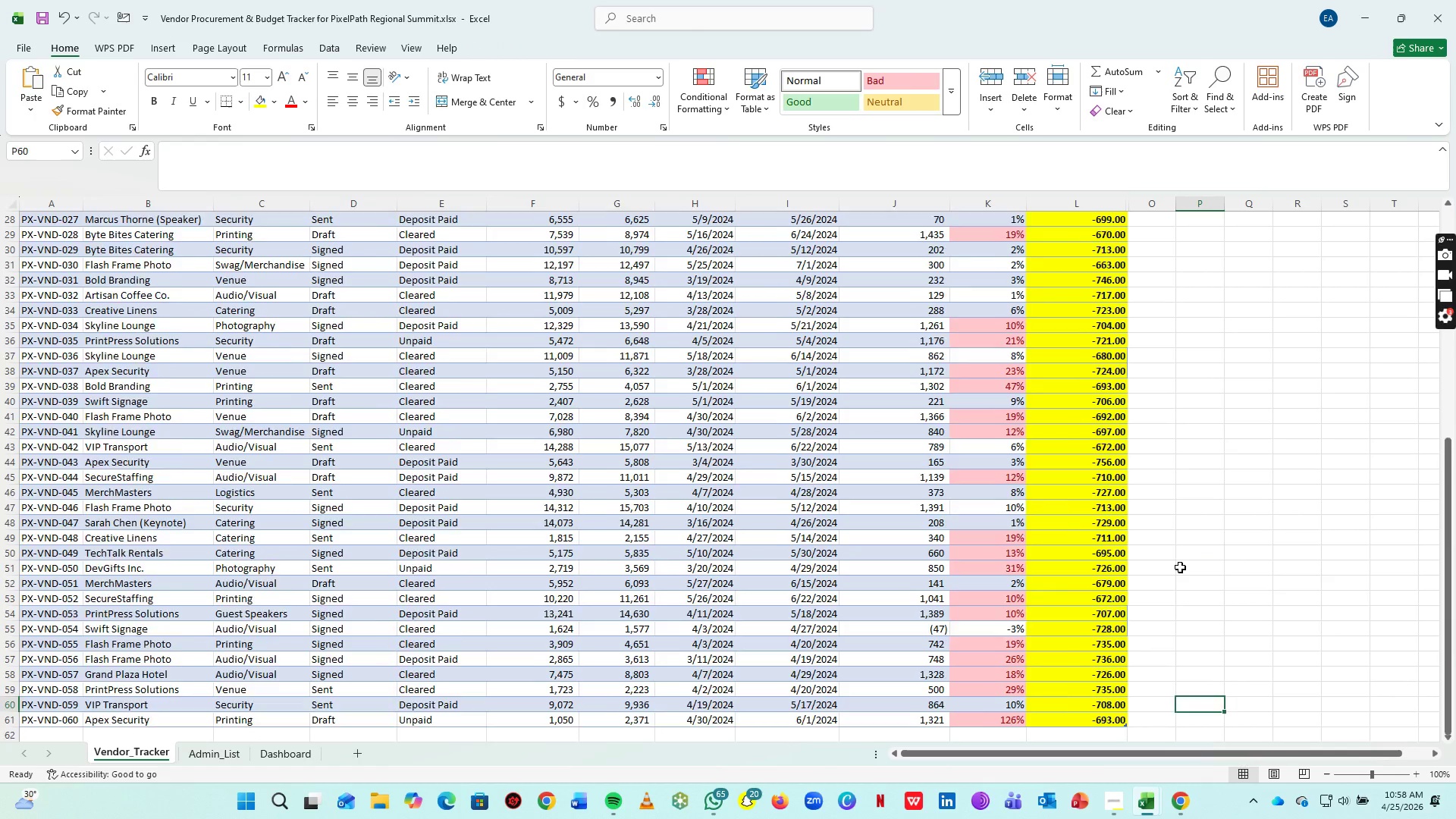 
scroll: coordinate [1223, 563], scroll_direction: down, amount: 1.0
 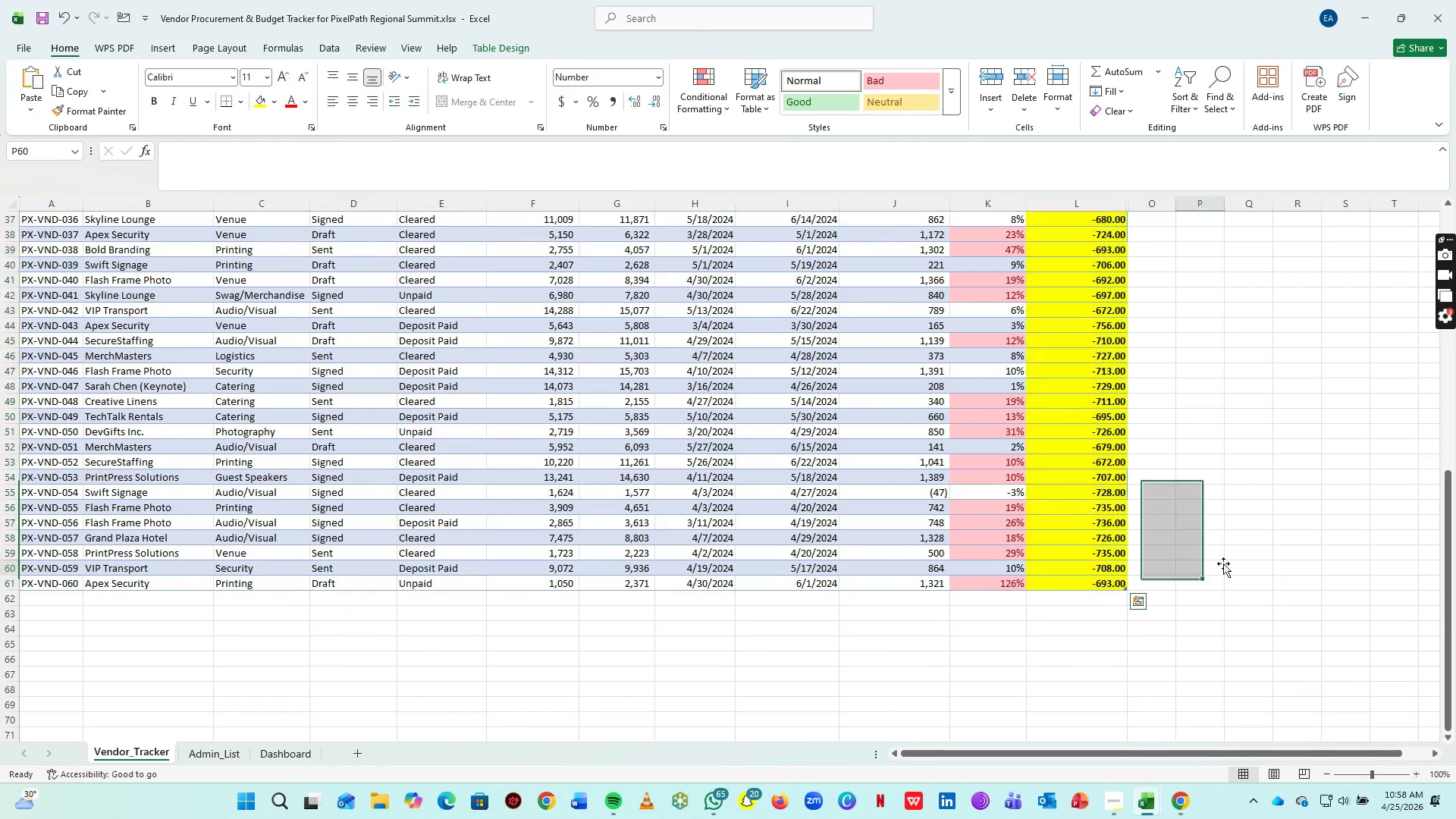 
scroll: coordinate [1176, 578], scroll_direction: up, amount: 22.0
 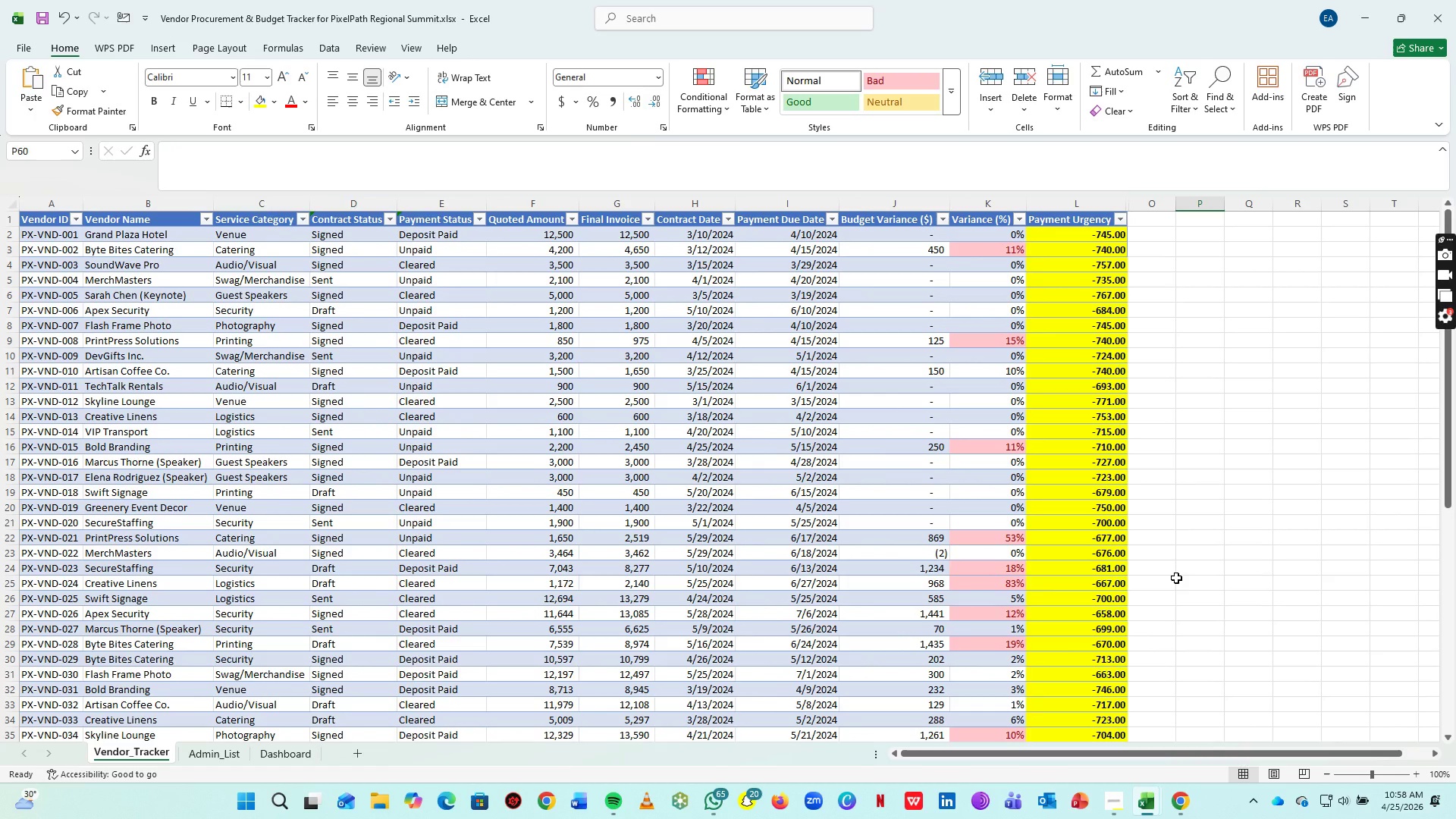 
wait(7.58)
 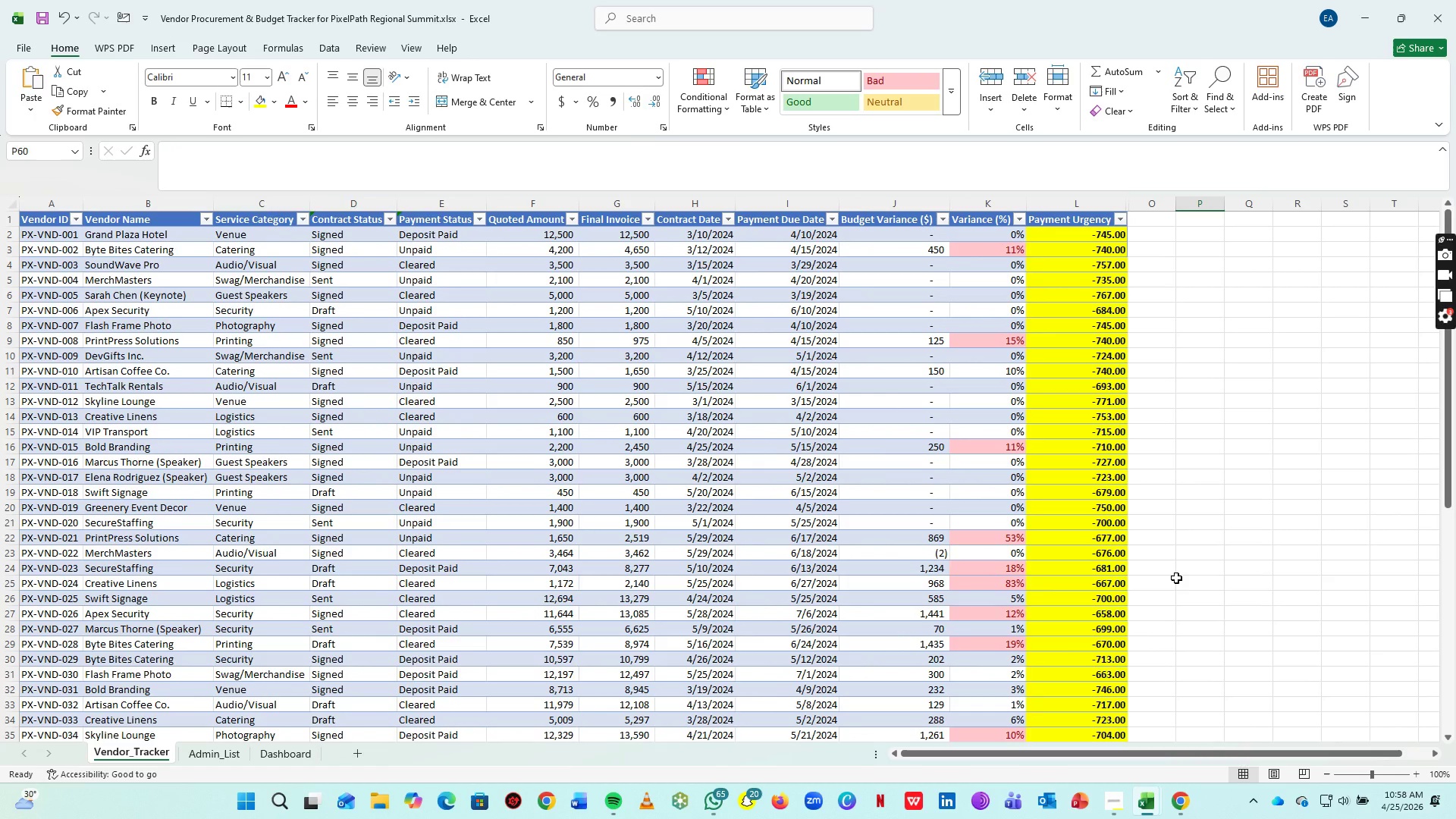 
left_click([1194, 406])
 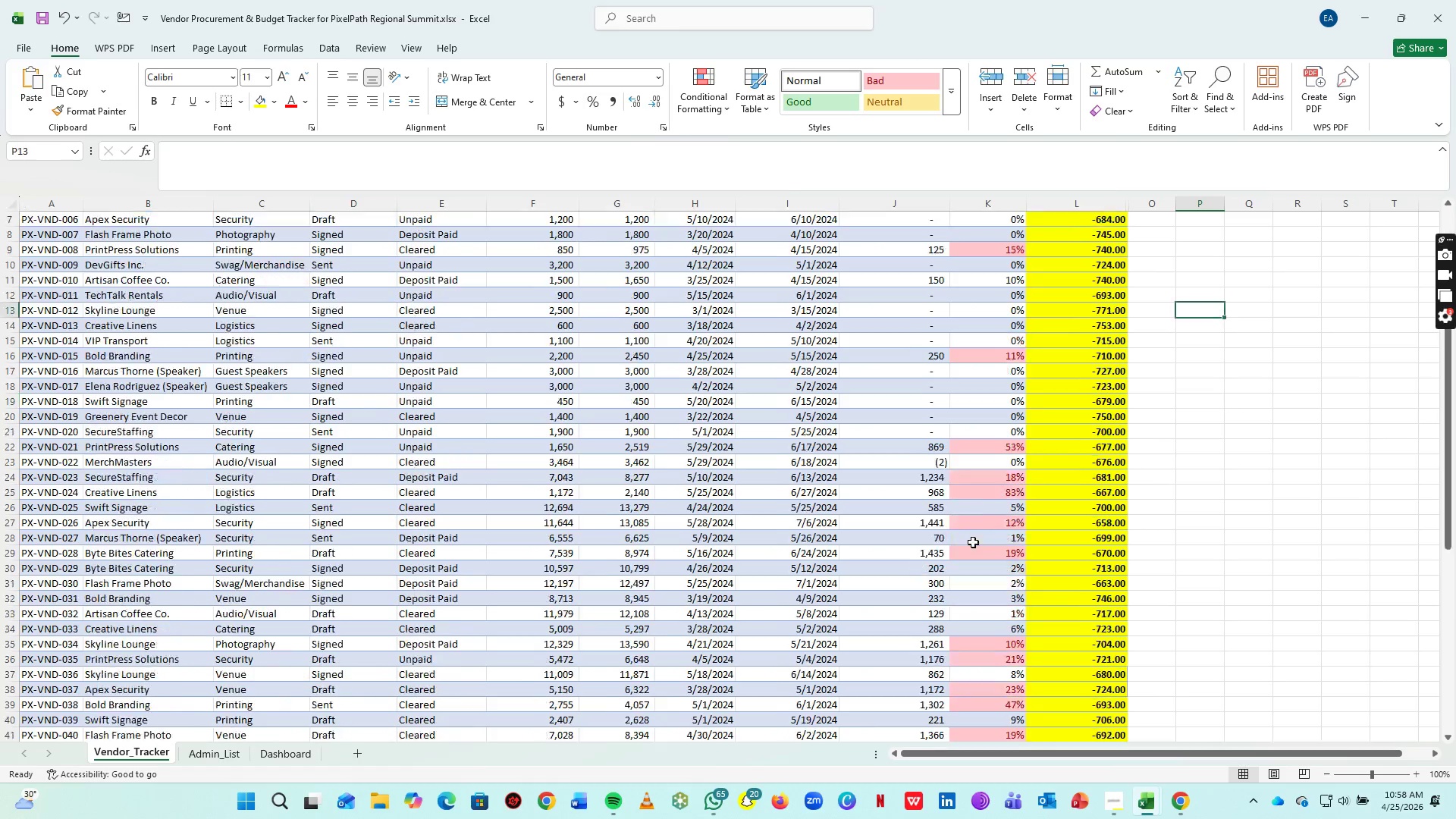 
scroll: coordinate [981, 526], scroll_direction: down, amount: 13.0
 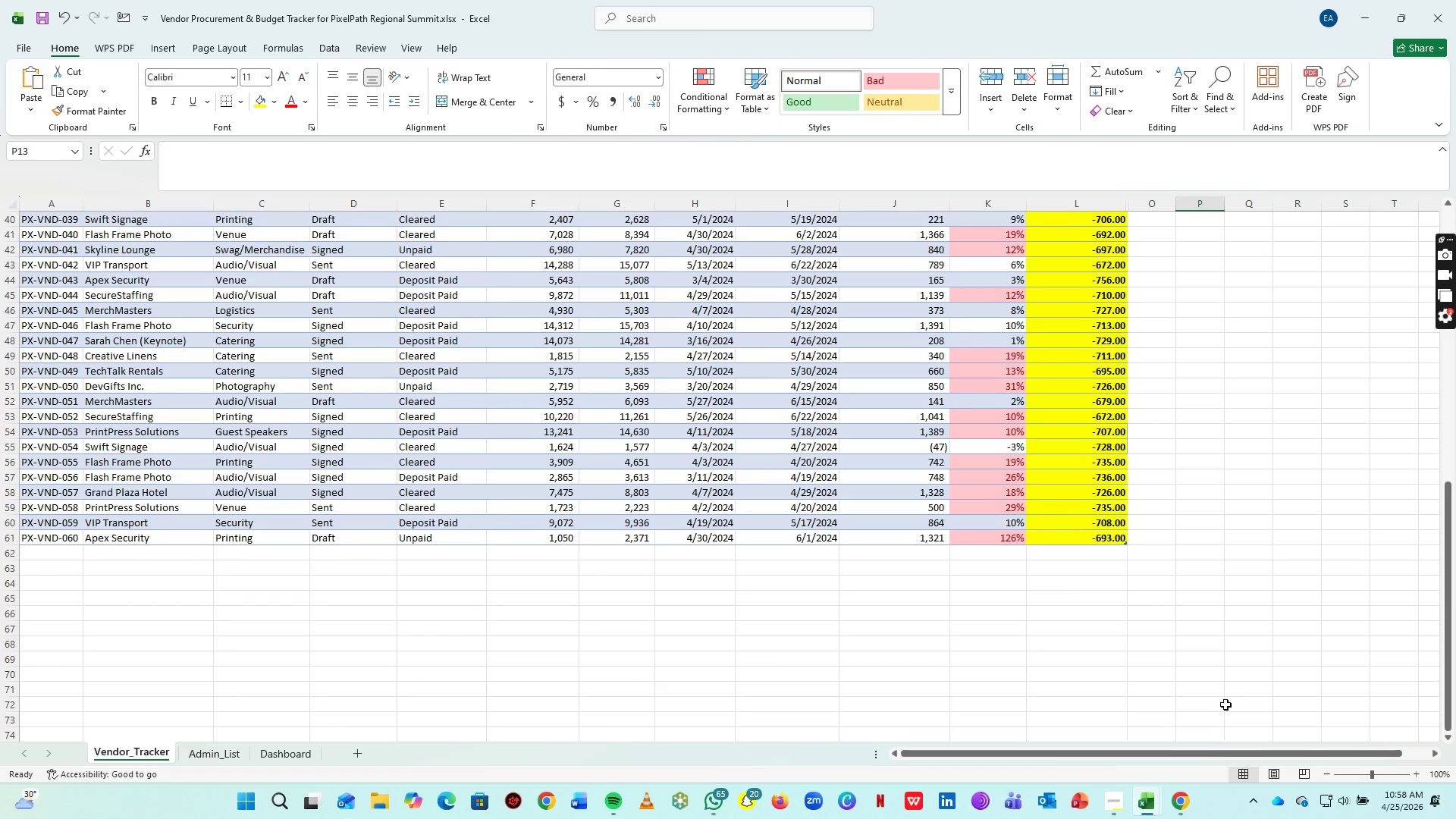 
left_click([1310, 767])
 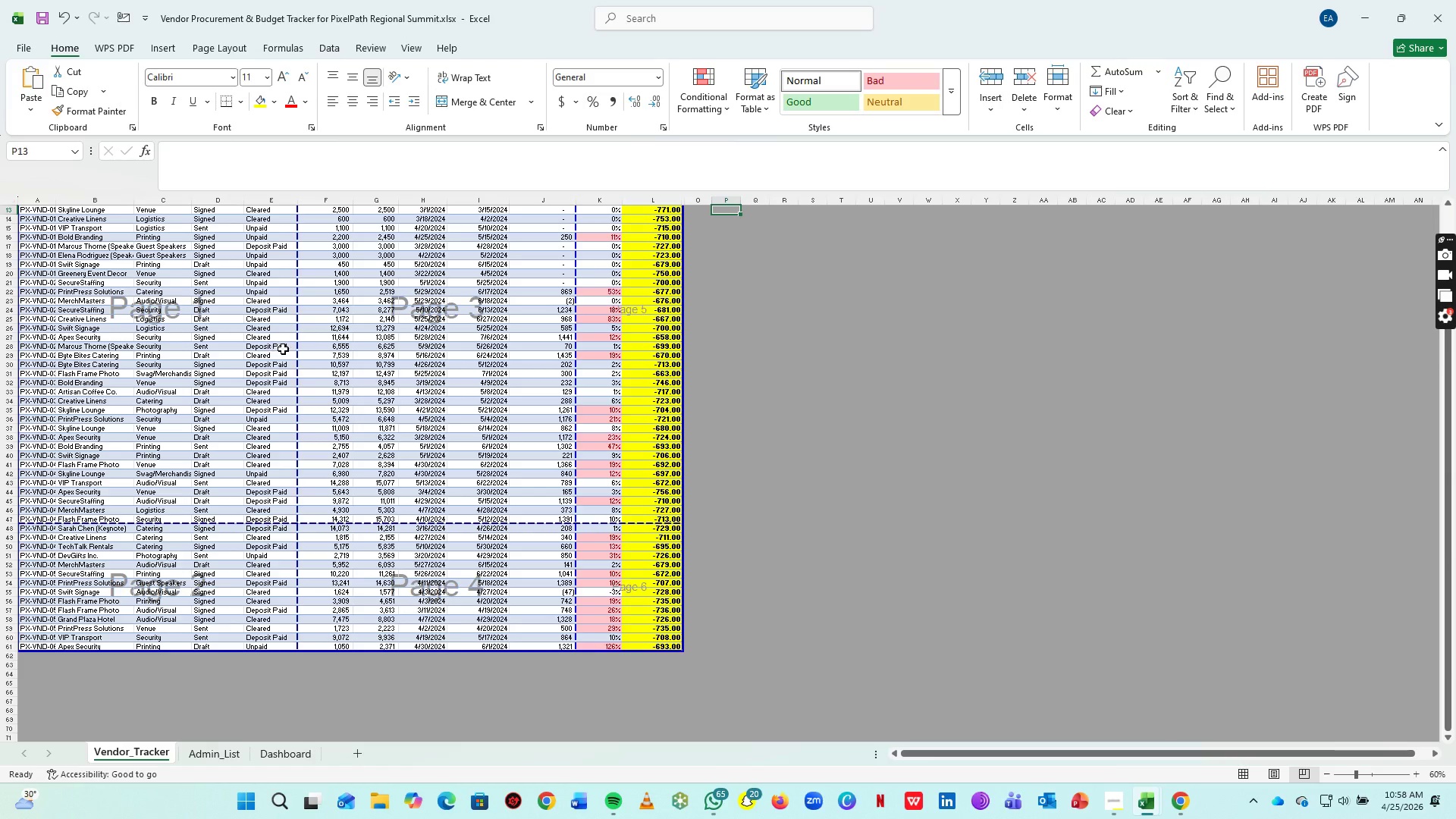 
left_click_drag(start_coordinate=[293, 347], to_coordinate=[761, 356])
 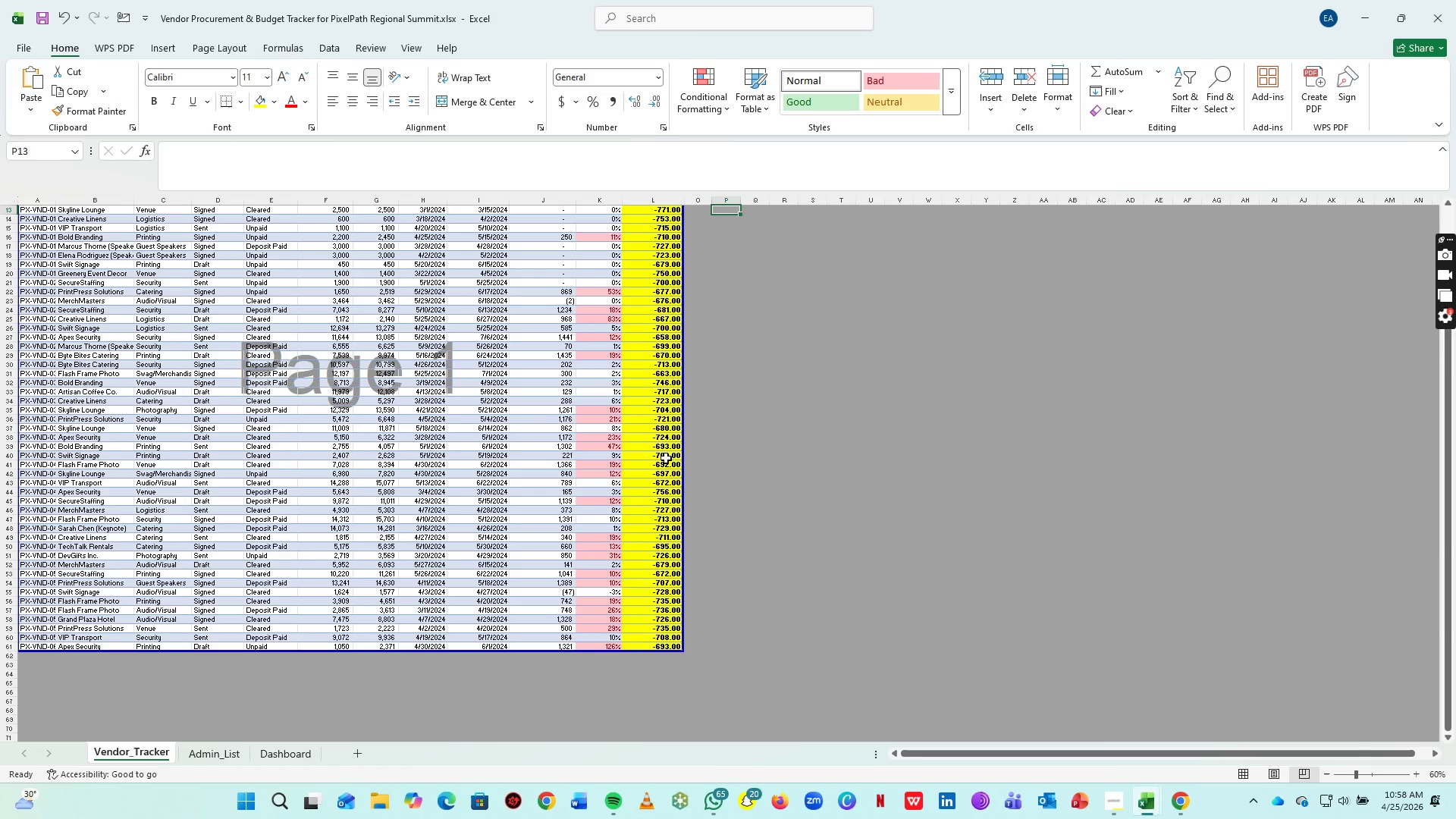 
hold_key(key=ControlLeft, duration=0.89)
scroll: coordinate [666, 458], scroll_direction: up, amount: 6.0
 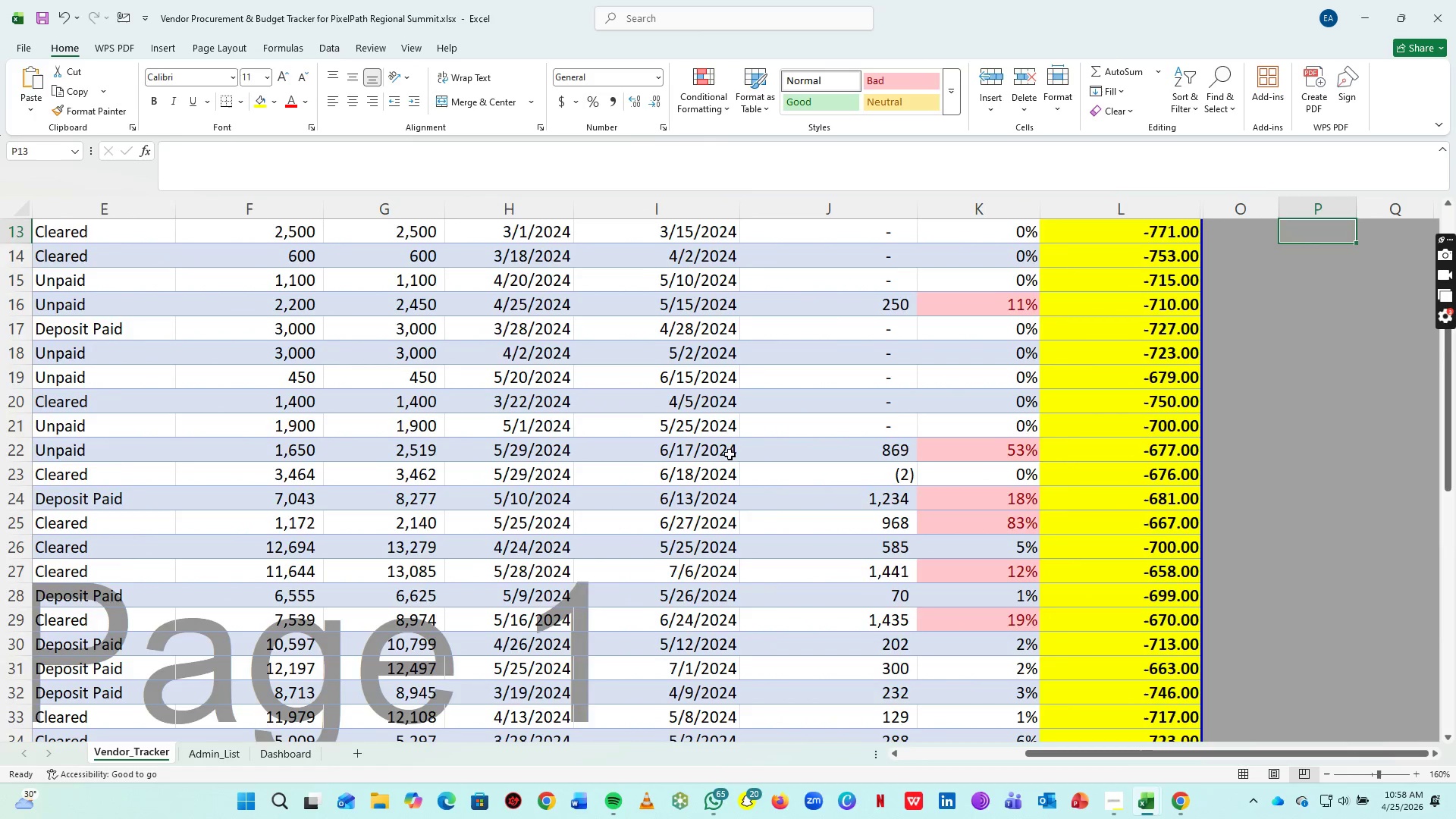 
hold_key(key=ControlLeft, duration=0.78)
scroll: coordinate [736, 491], scroll_direction: up, amount: 22.0
 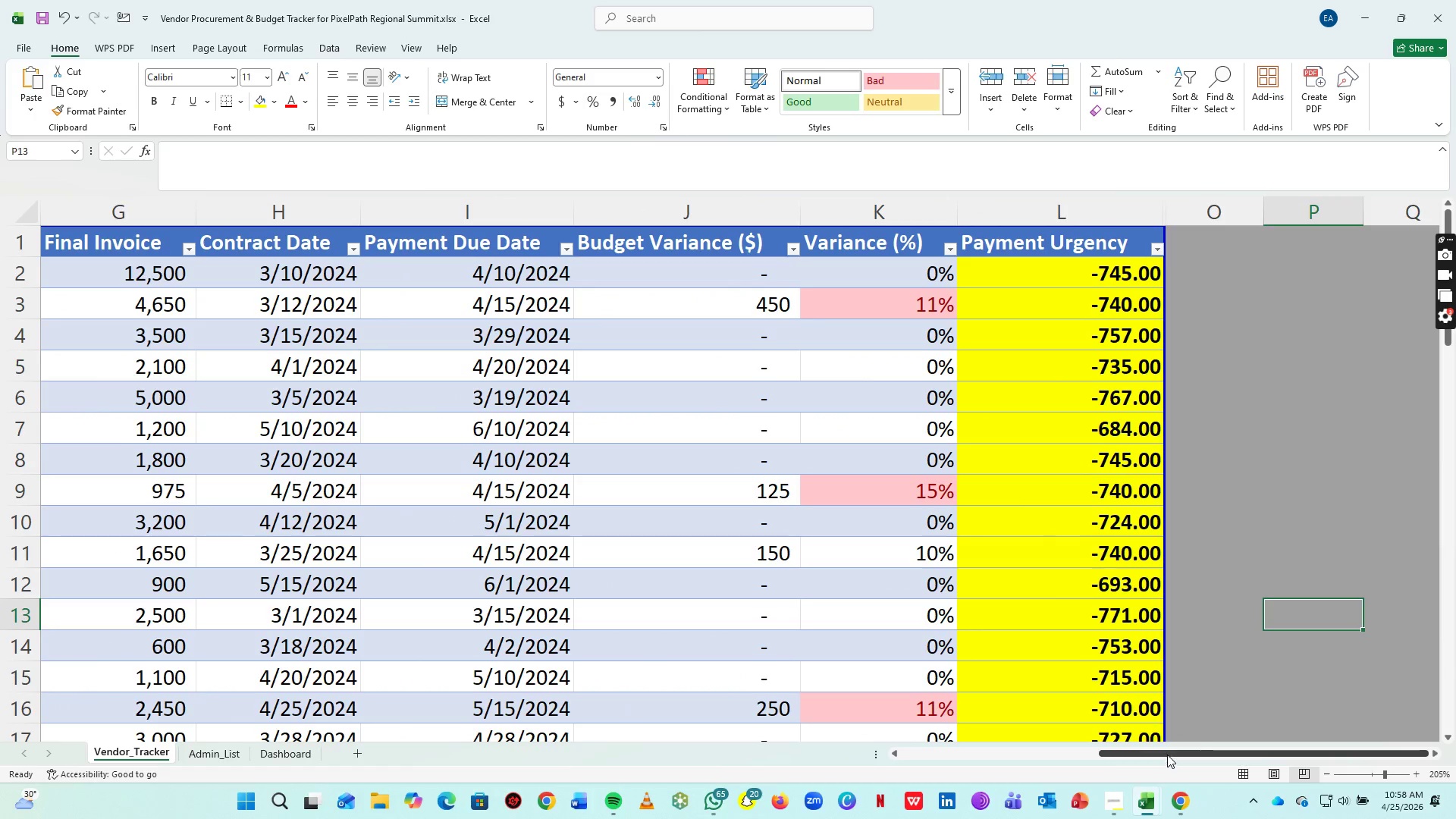 
left_click_drag(start_coordinate=[1167, 755], to_coordinate=[748, 692])
 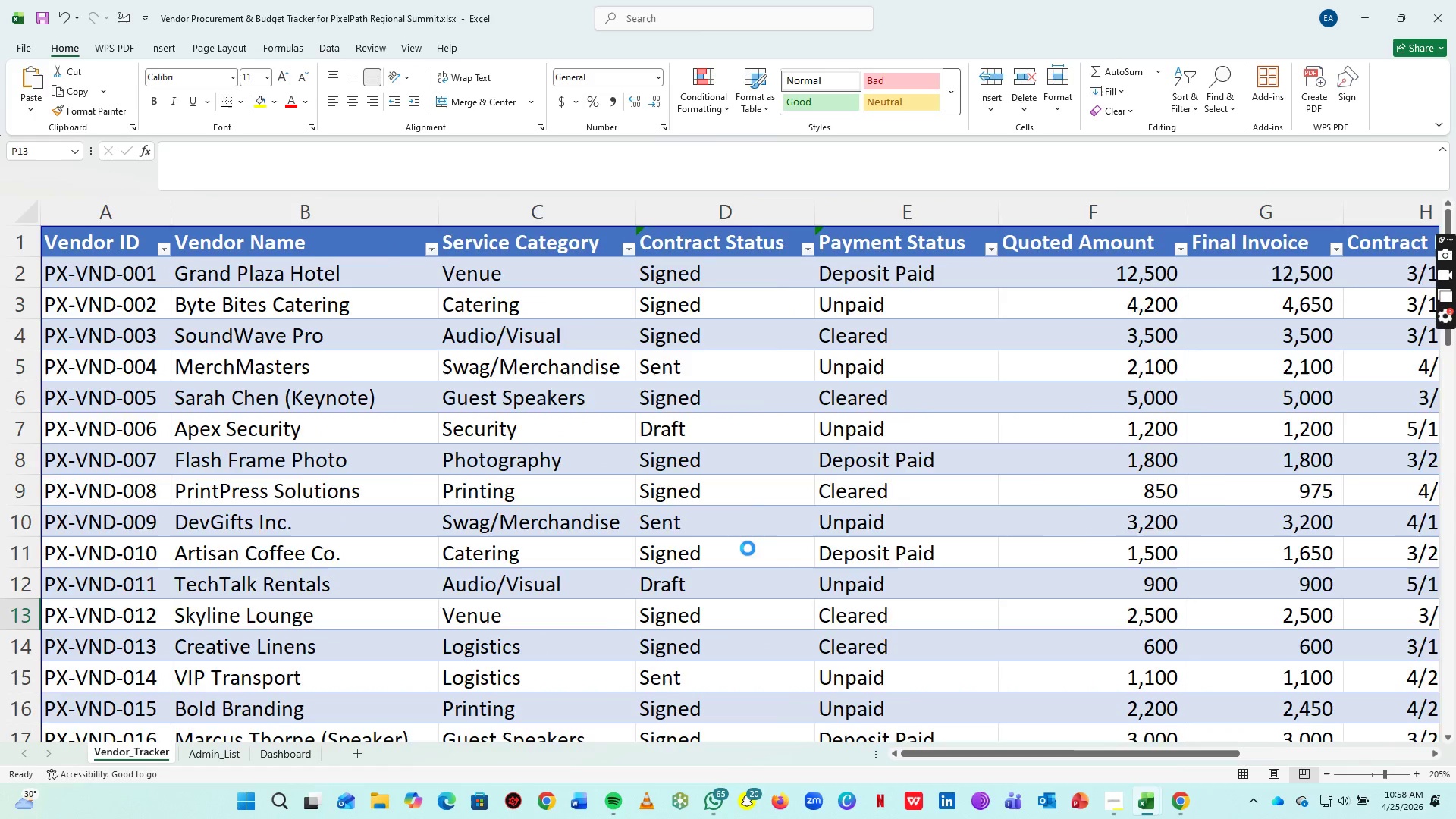 
hold_key(key=ControlLeft, duration=1.53)
scroll: coordinate [748, 548], scroll_direction: down, amount: 3.0
 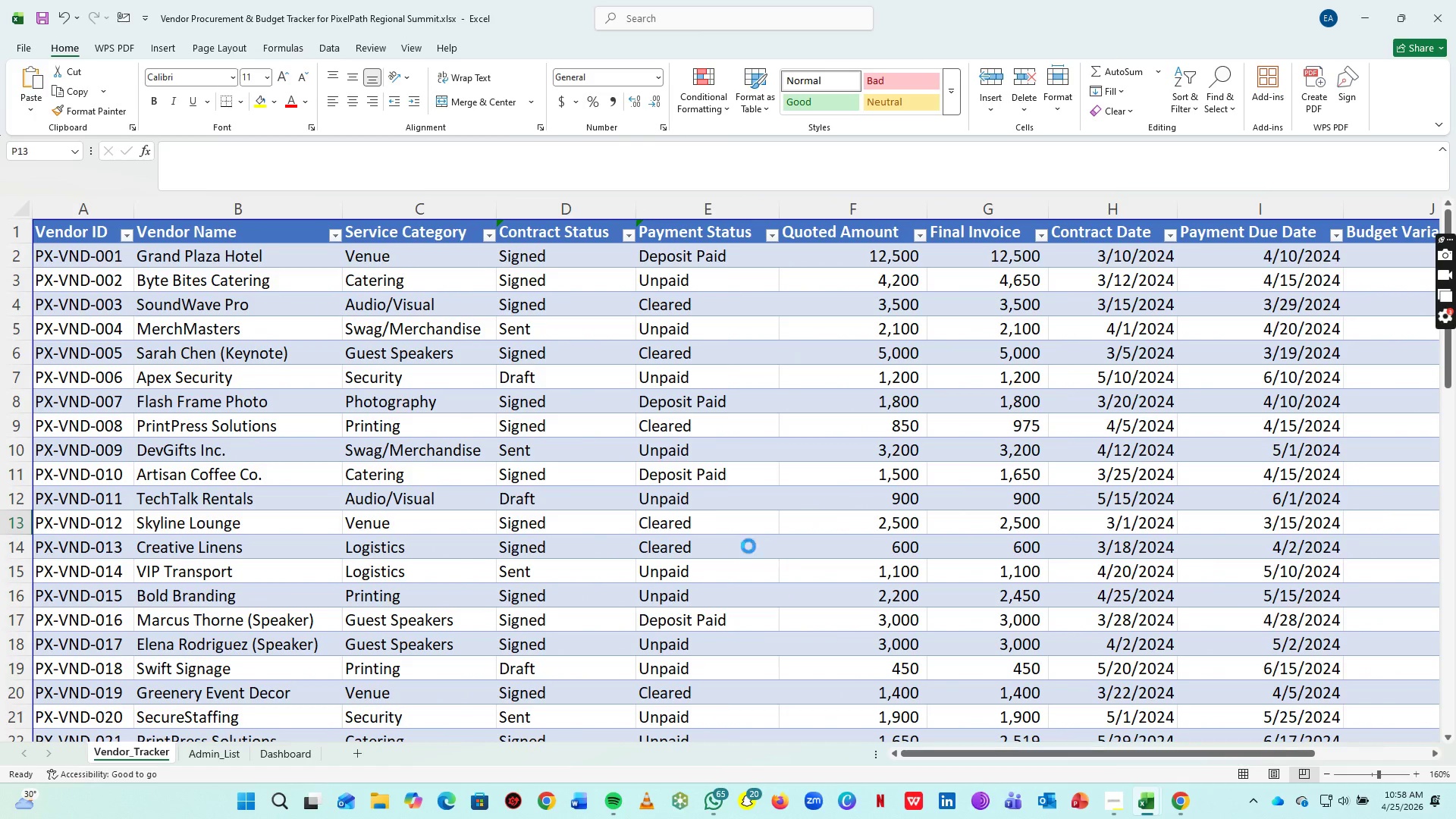 
hold_key(key=ControlLeft, duration=1.08)
 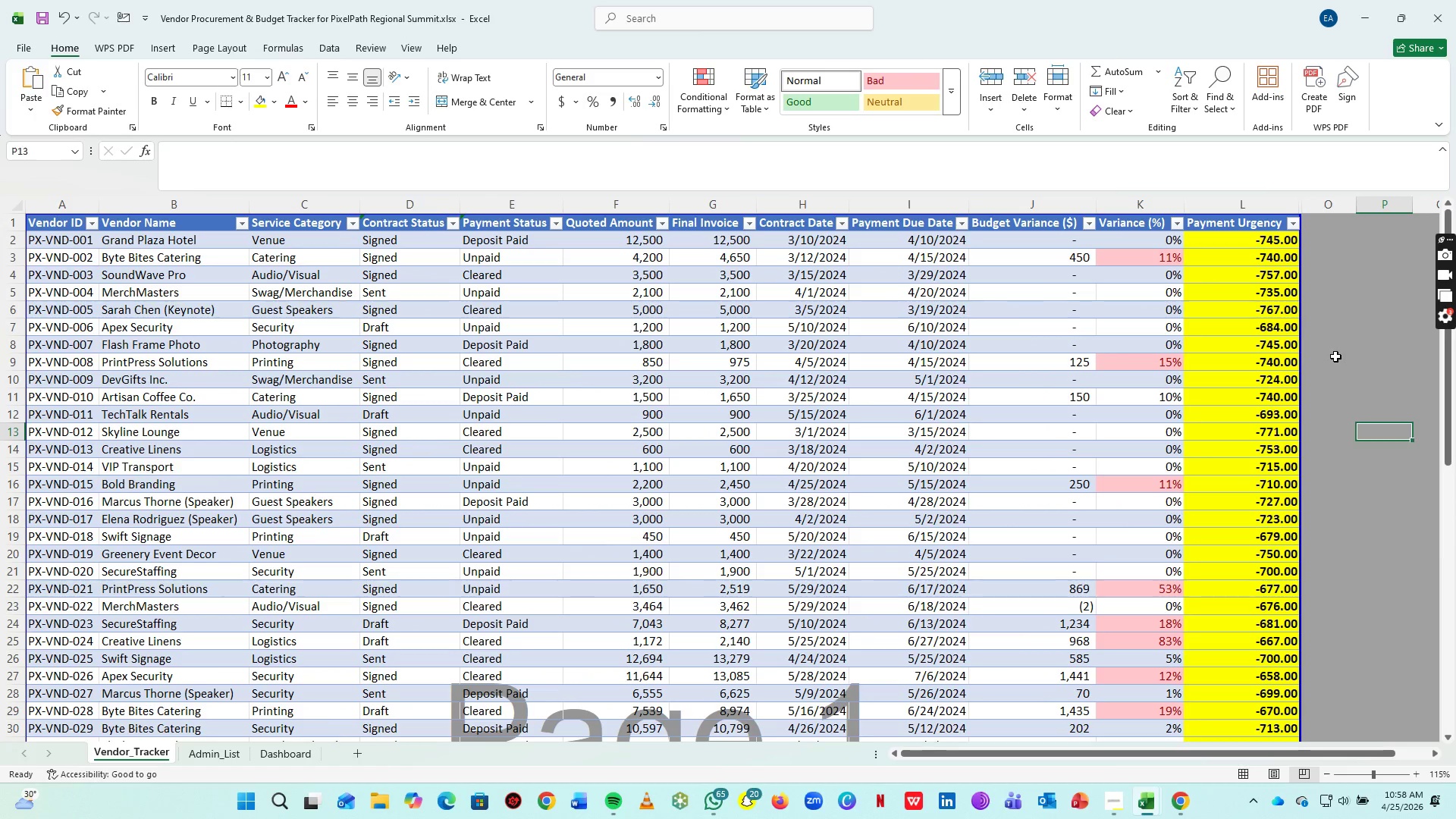 
scroll: coordinate [748, 546], scroll_direction: down, amount: 3.0
 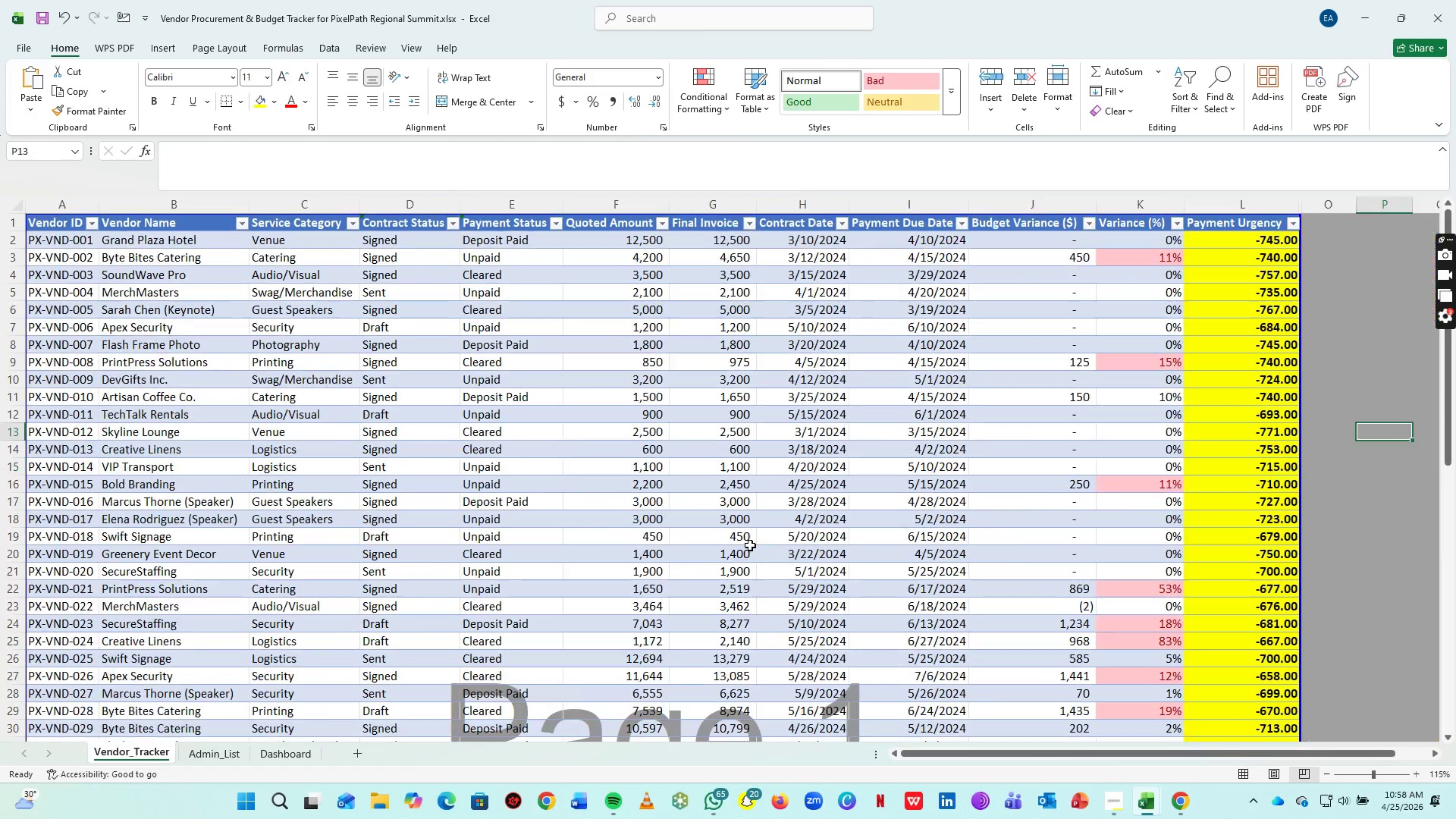 
left_click([1335, 356])
 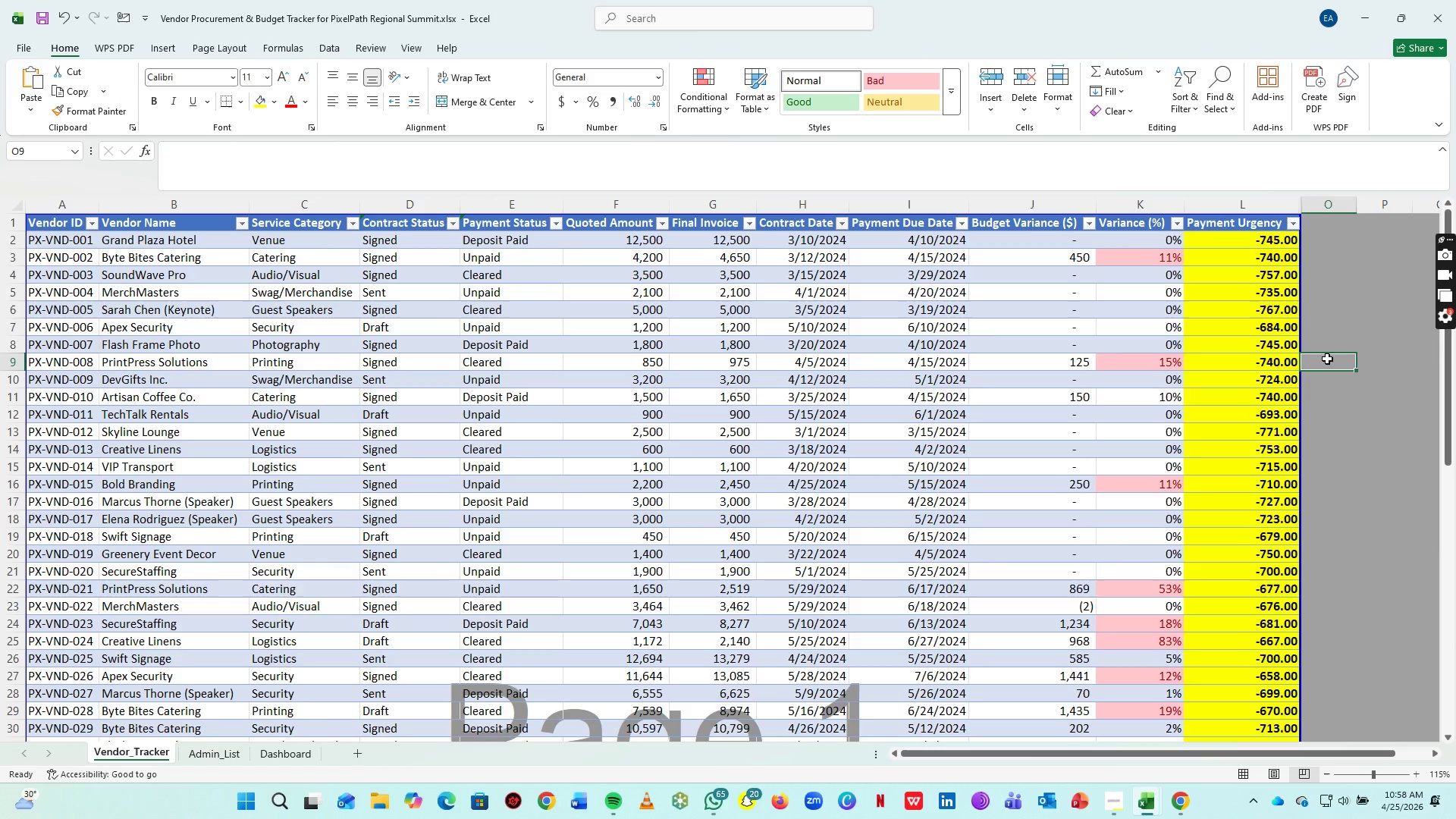 
wait(5.06)
 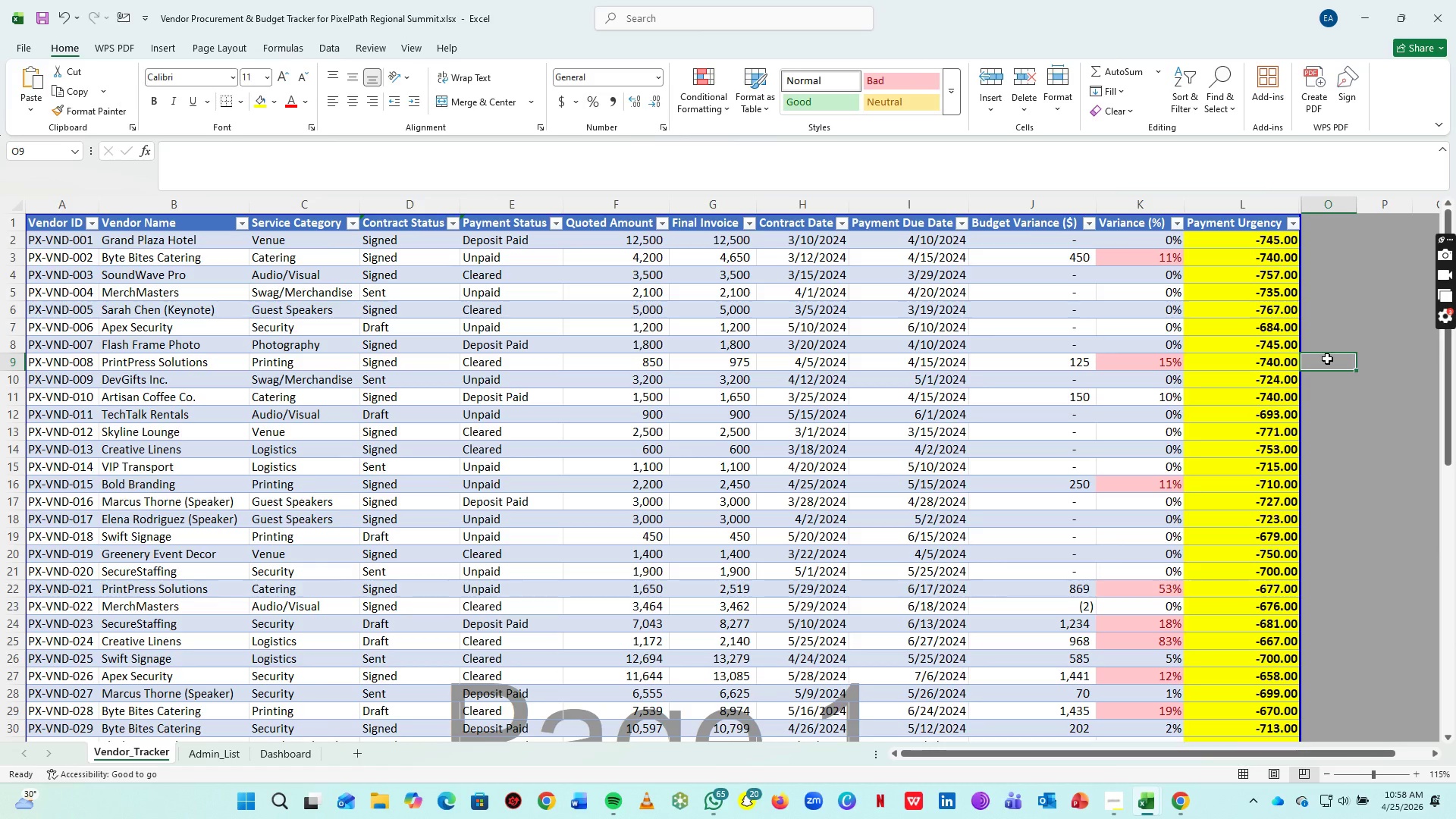 
key(Control+S)
 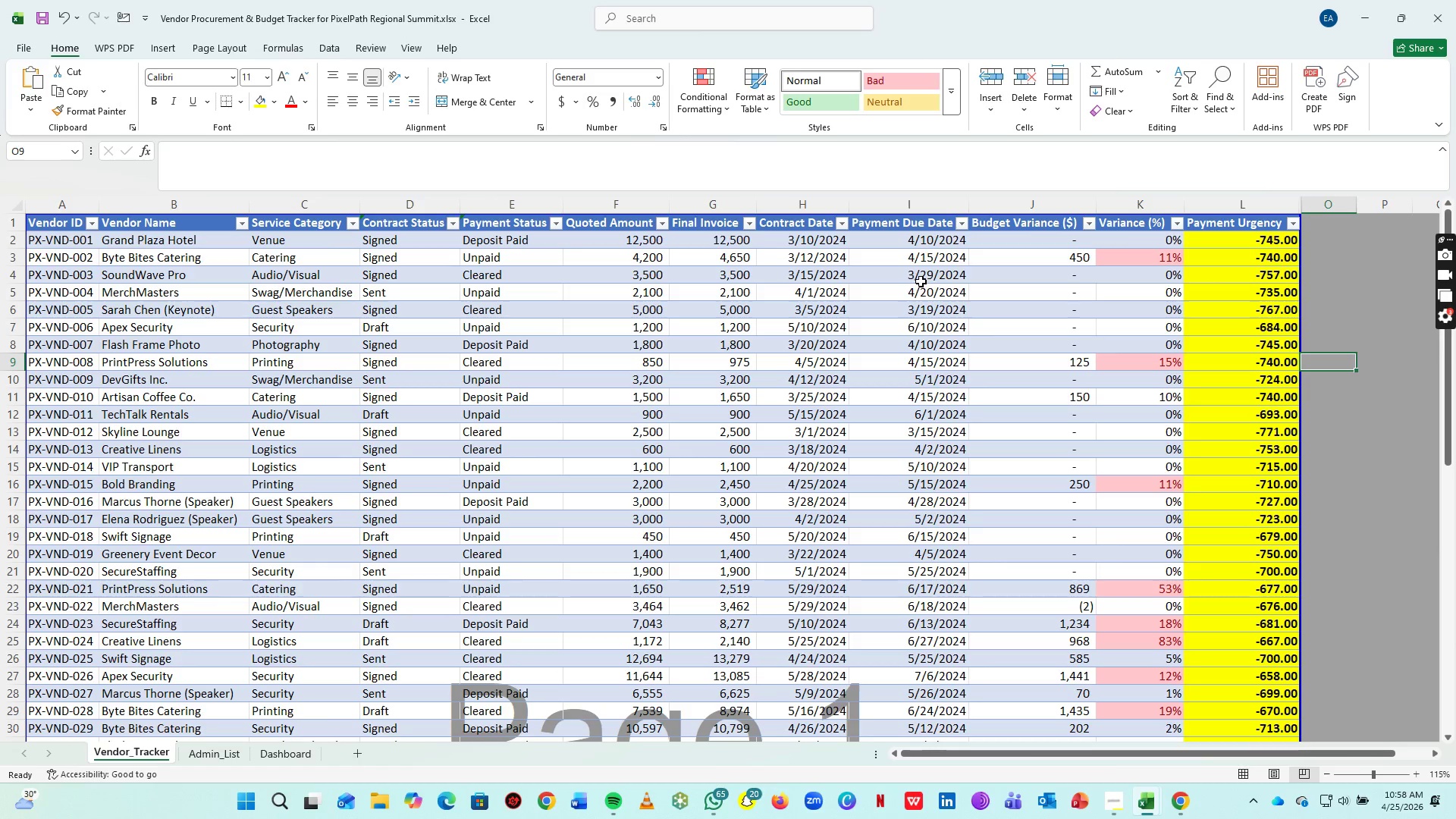 
scroll: coordinate [1062, 429], scroll_direction: down, amount: 12.0
 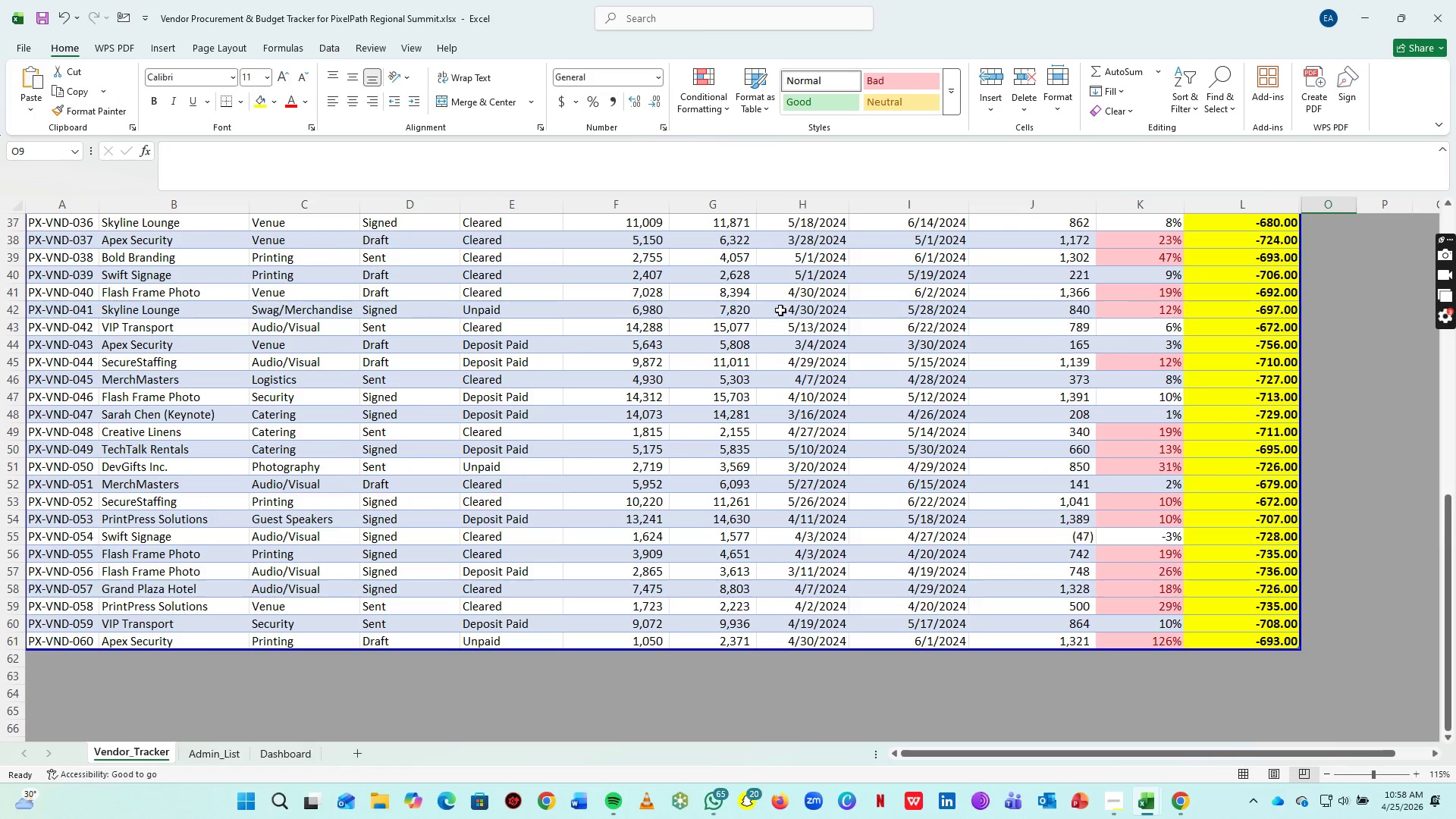 
key(Meta+MetaLeft)